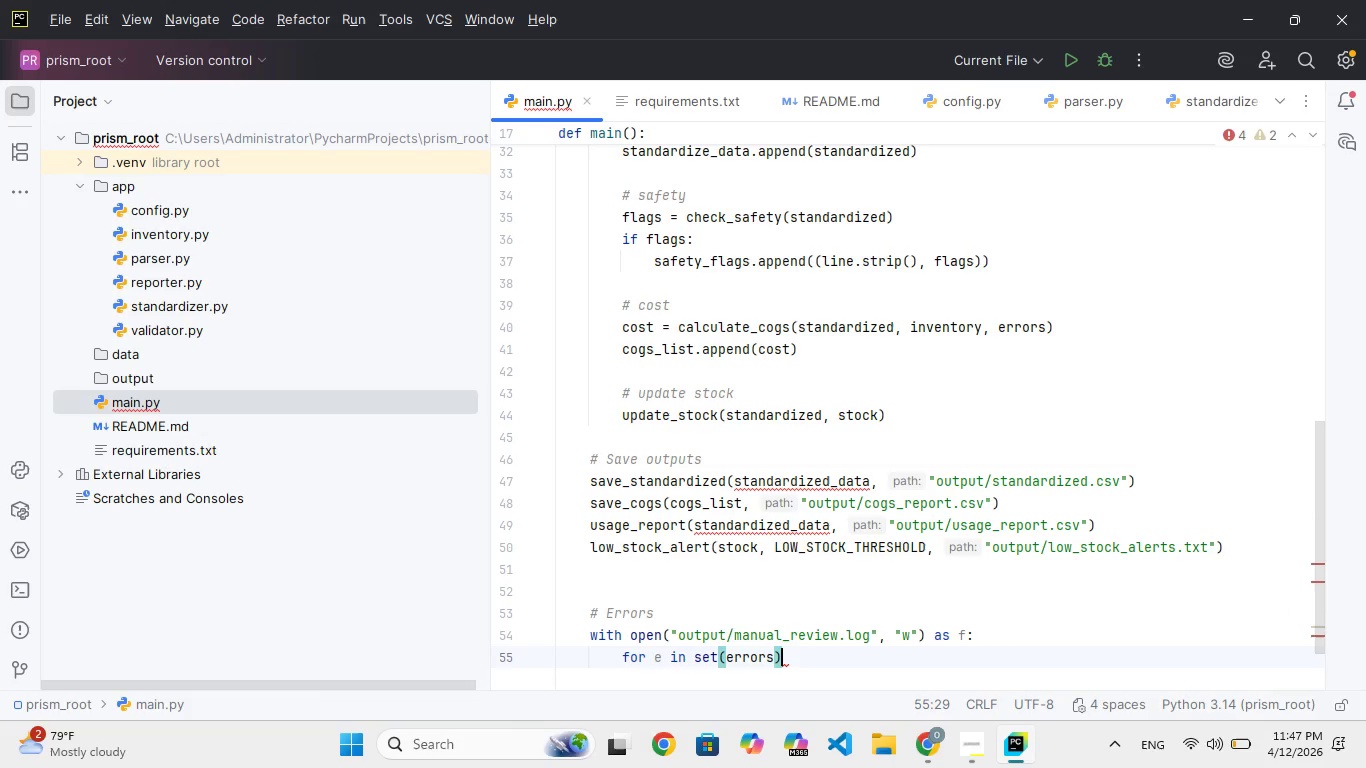 
key(Shift+ShiftRight)
 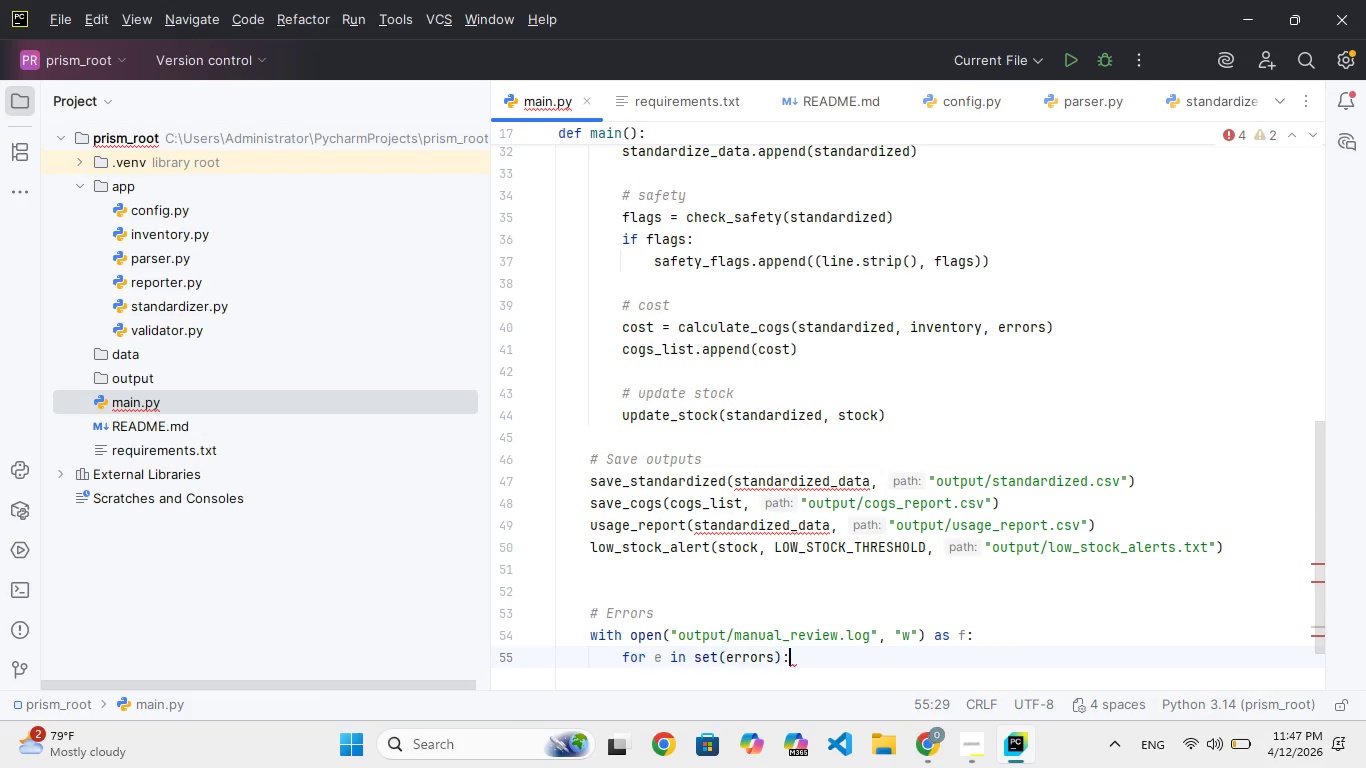 
key(Shift+Semicolon)
 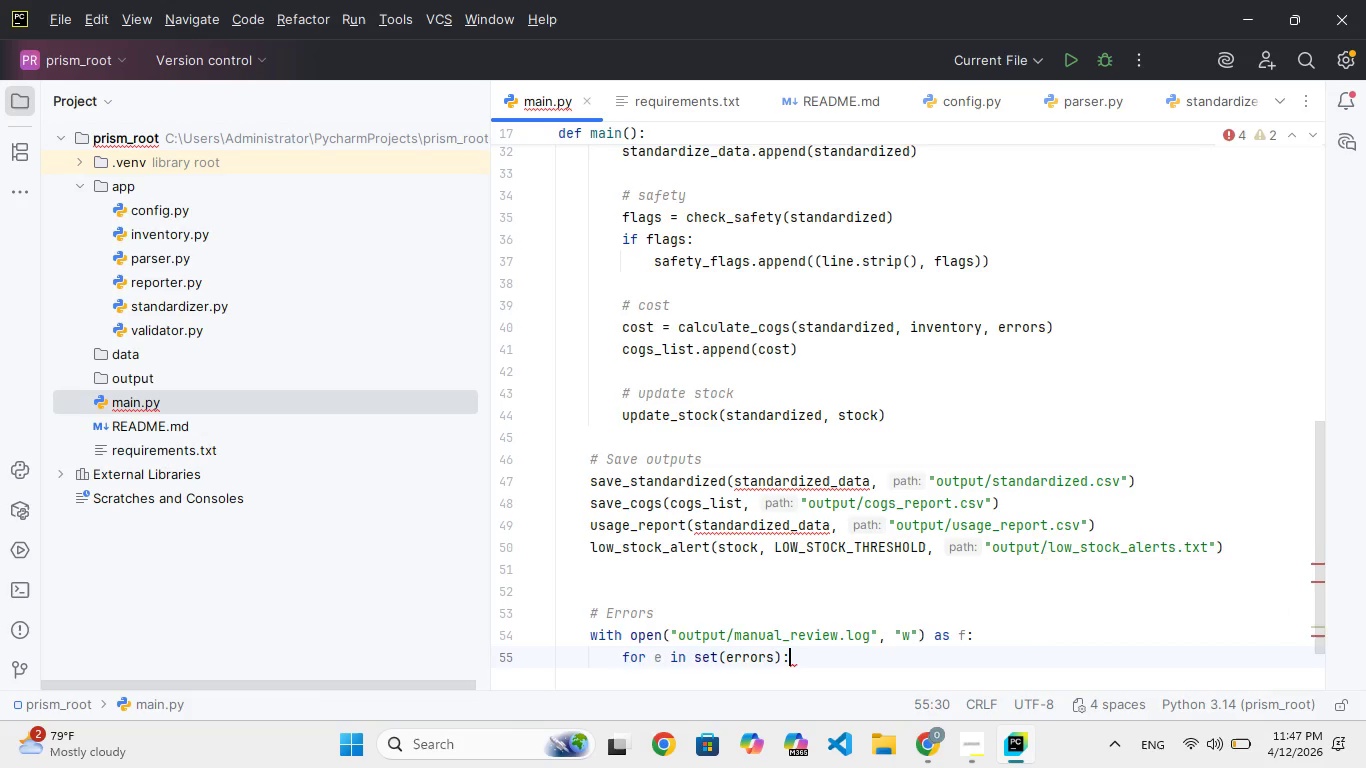 
key(Enter)
 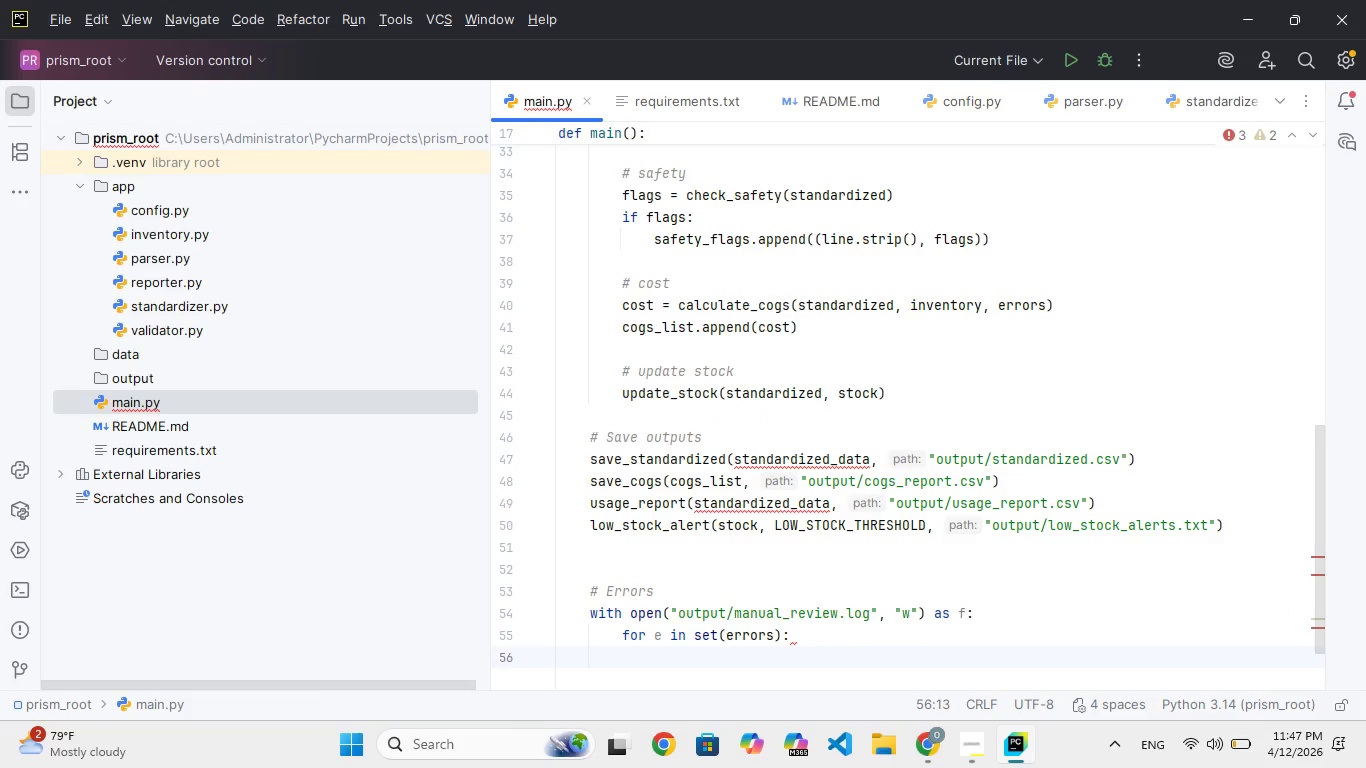 
type(f.write)
 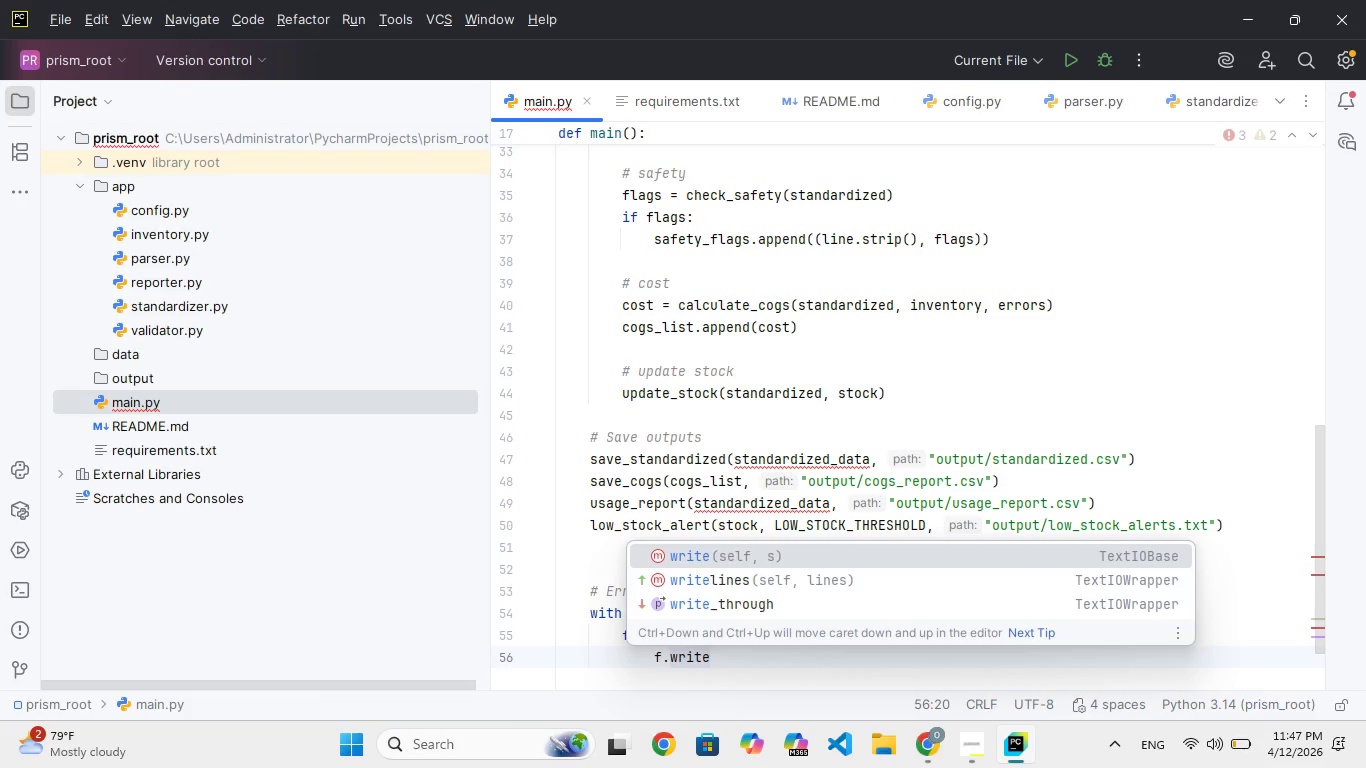 
hold_key(key=ShiftRight, duration=0.66)
 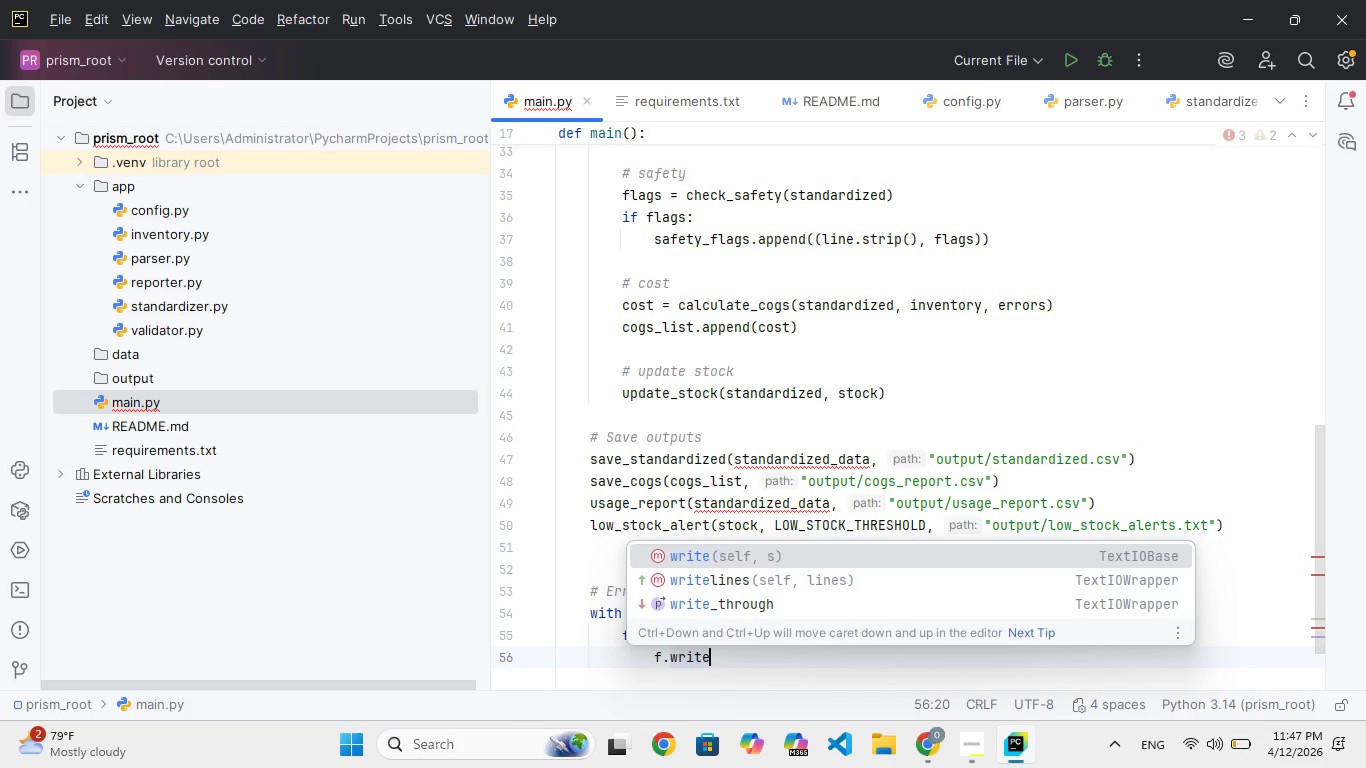 
key(Enter)
 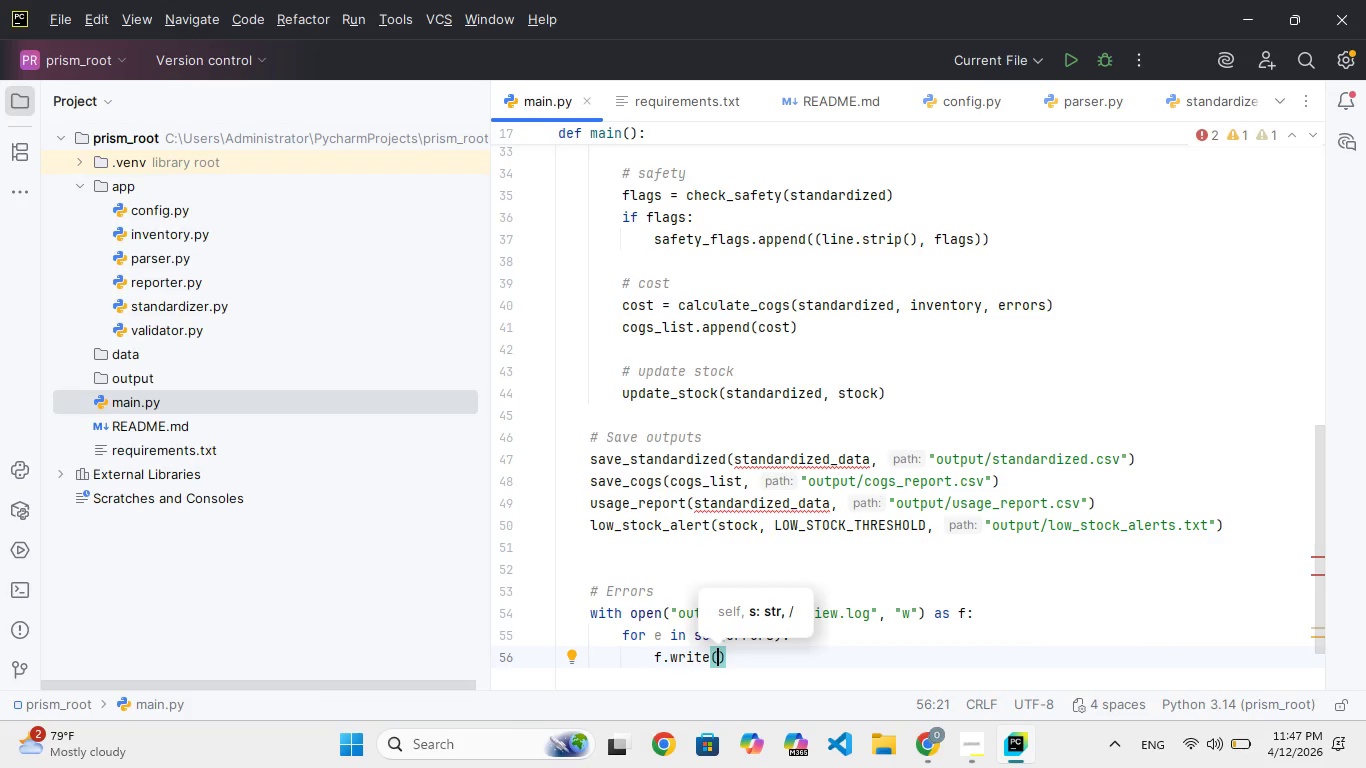 
key(E)
 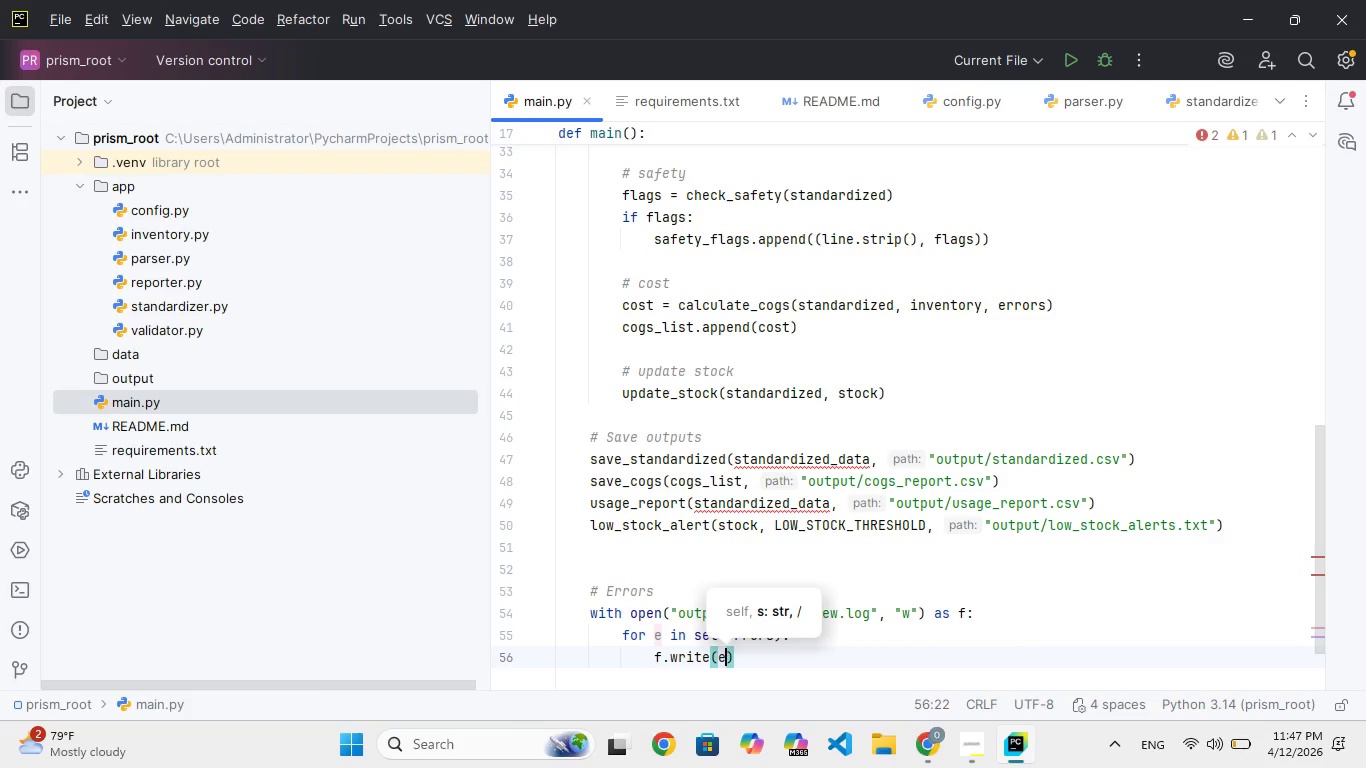 
key(Space)
 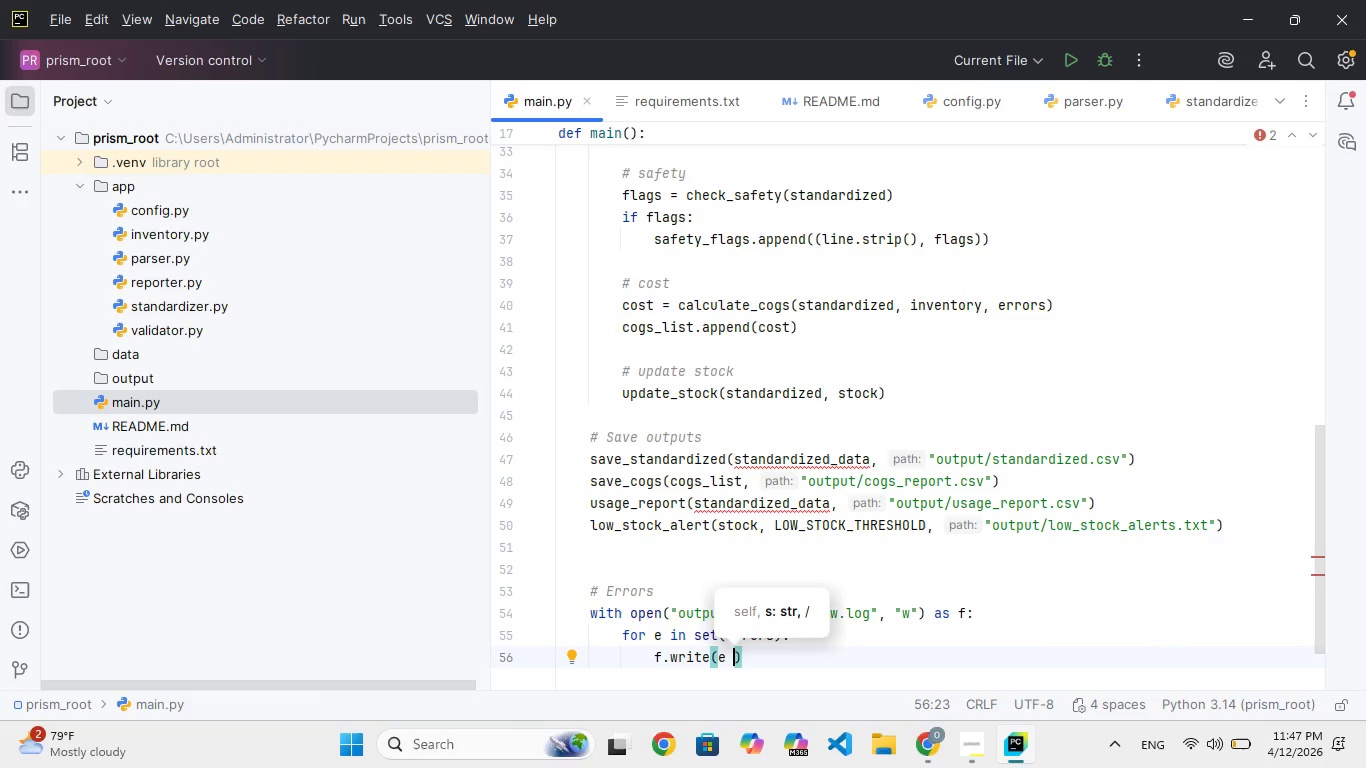 
key(Shift+Equal)
 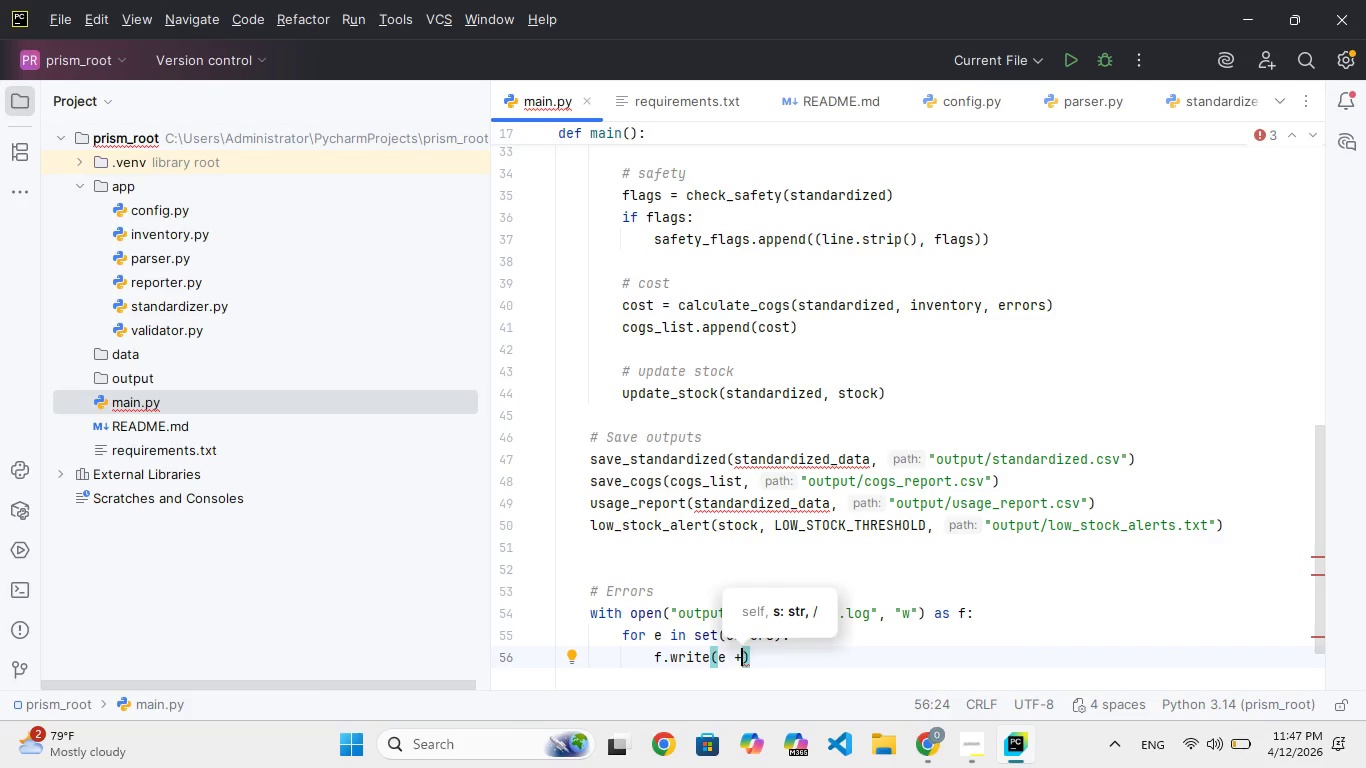 
key(Space)
 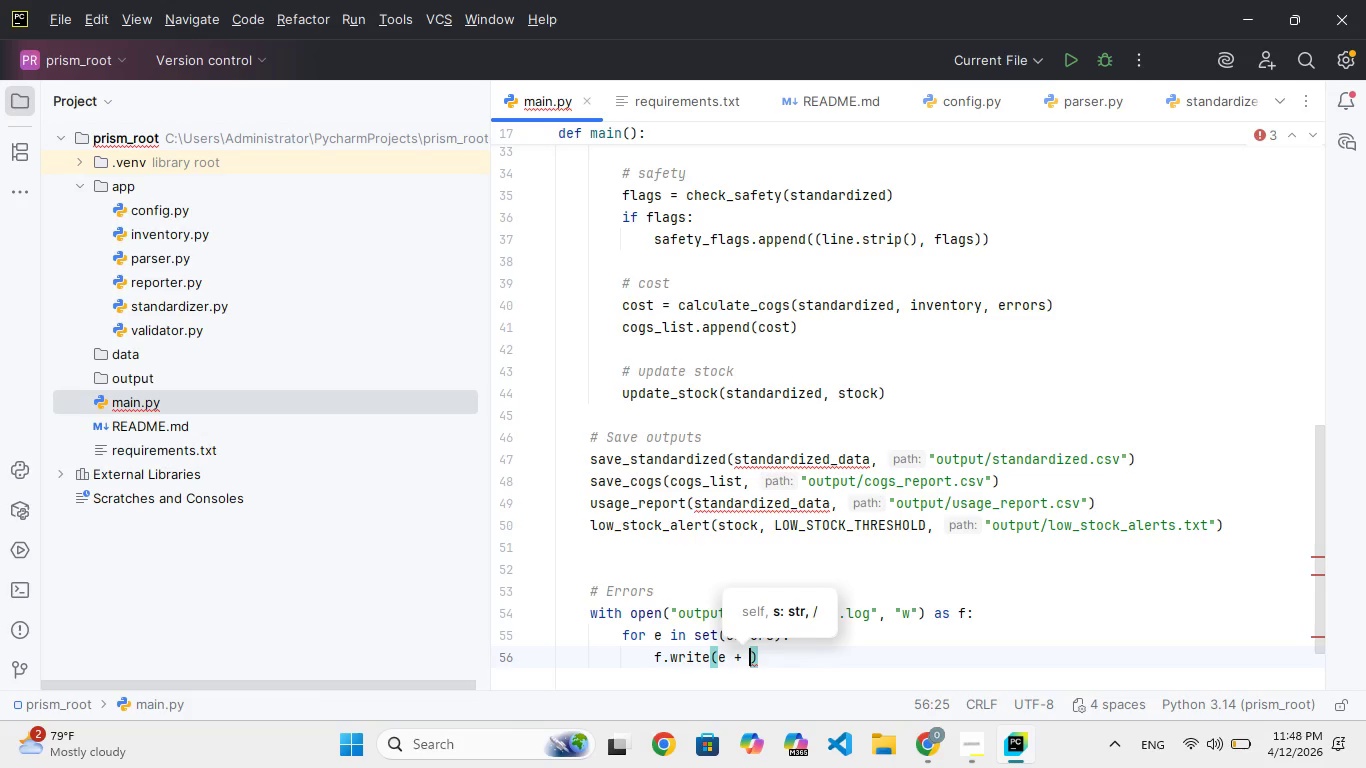 
key(Shift+ShiftRight)
 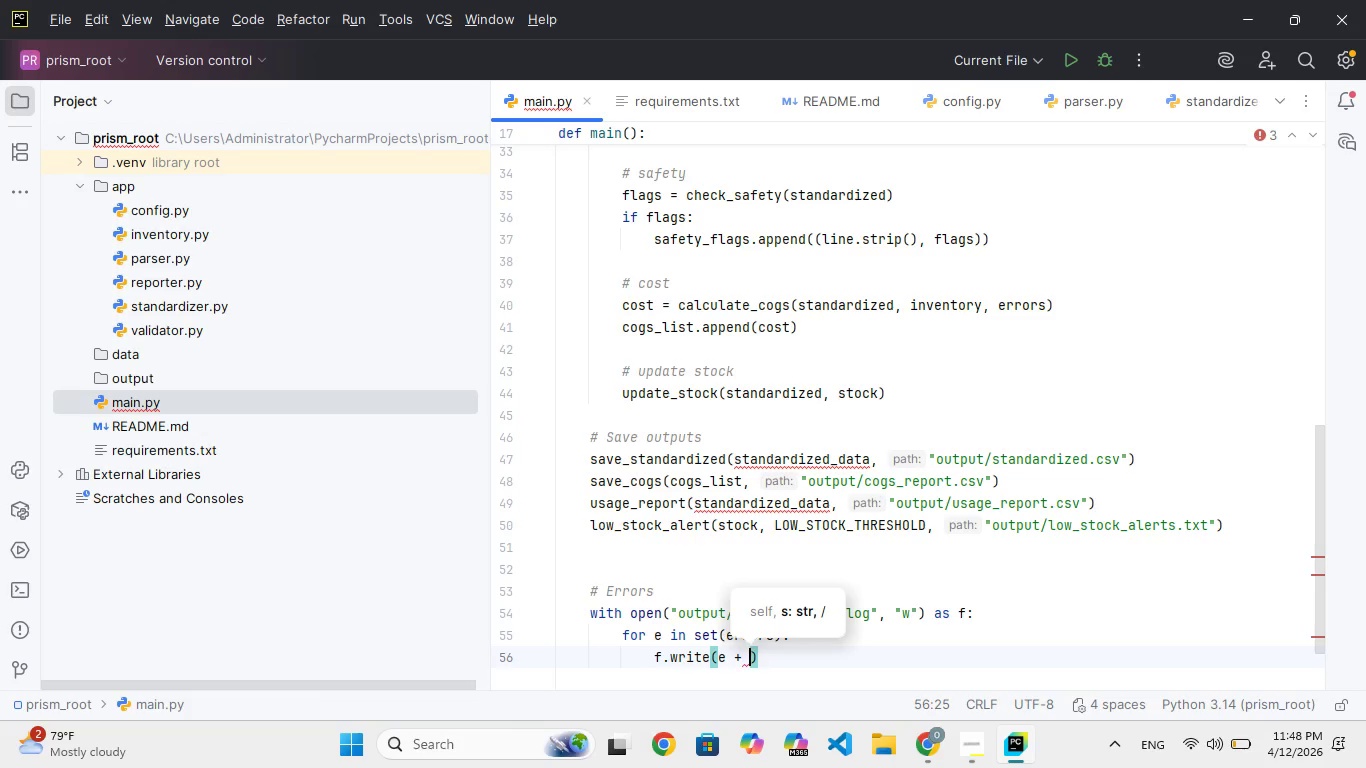 
key(Shift+Quote)
 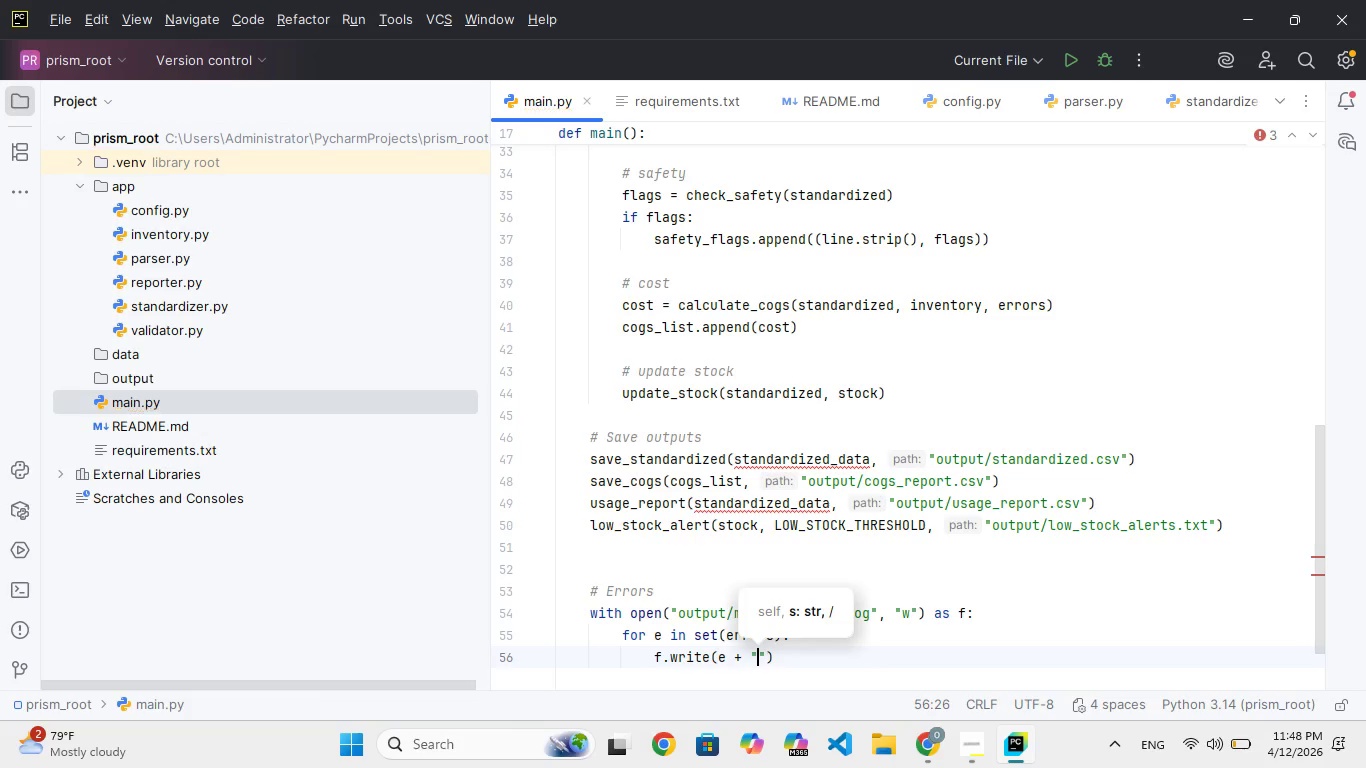 
key(Backslash)
 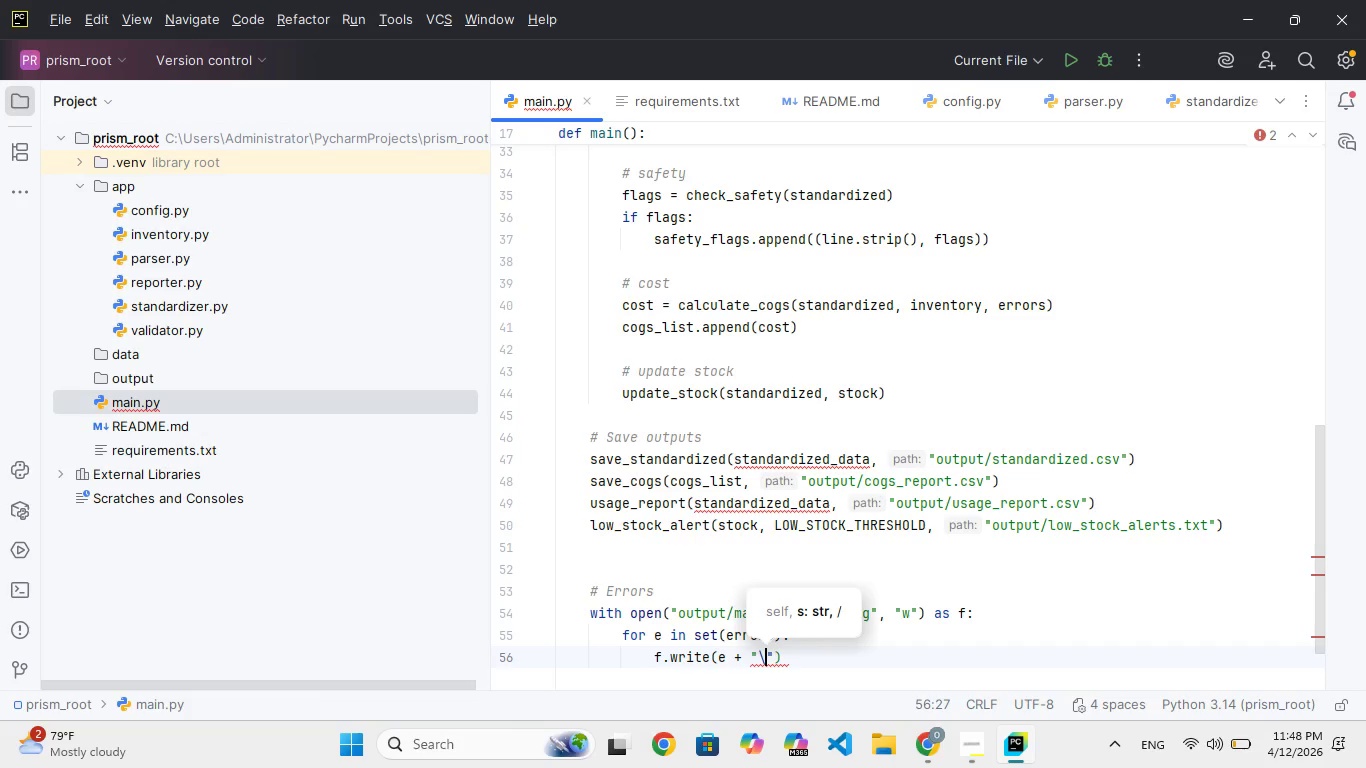 
key(N)
 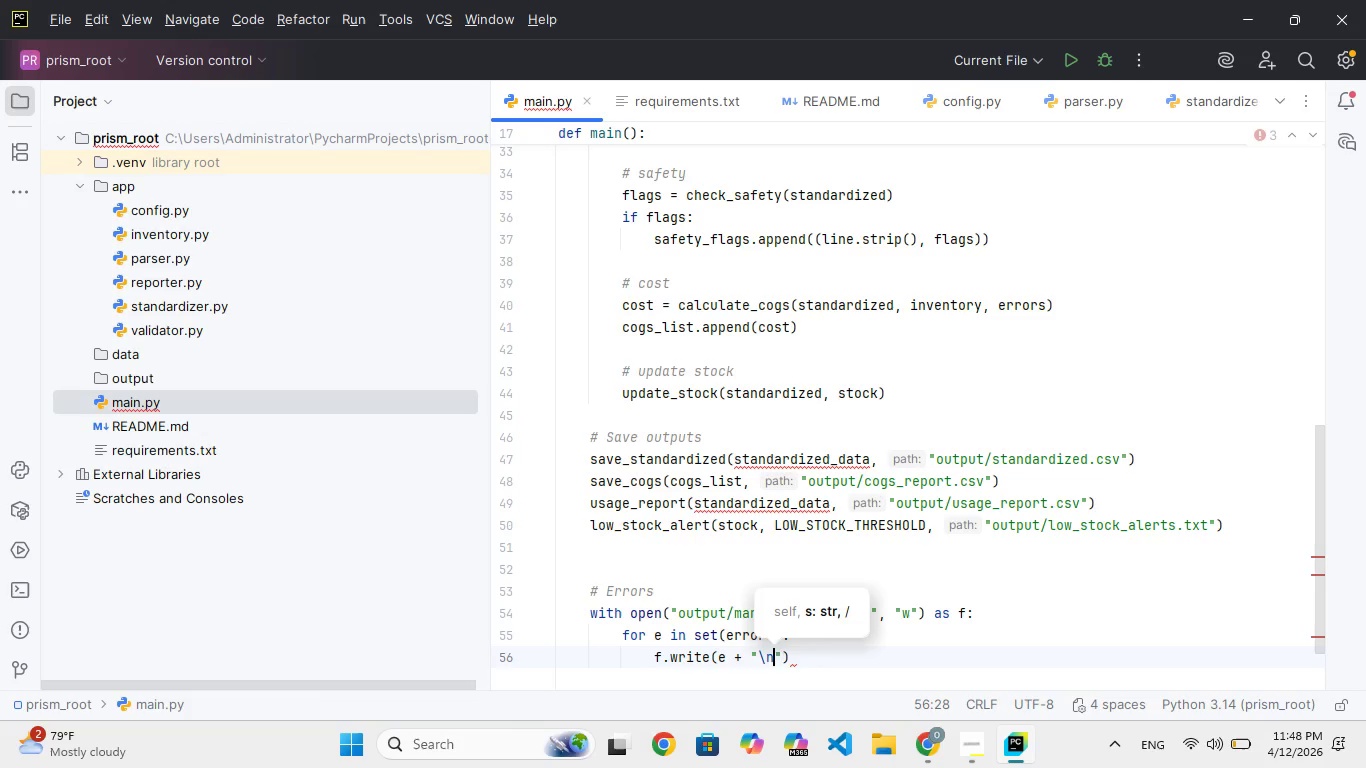 
key(ArrowRight)
 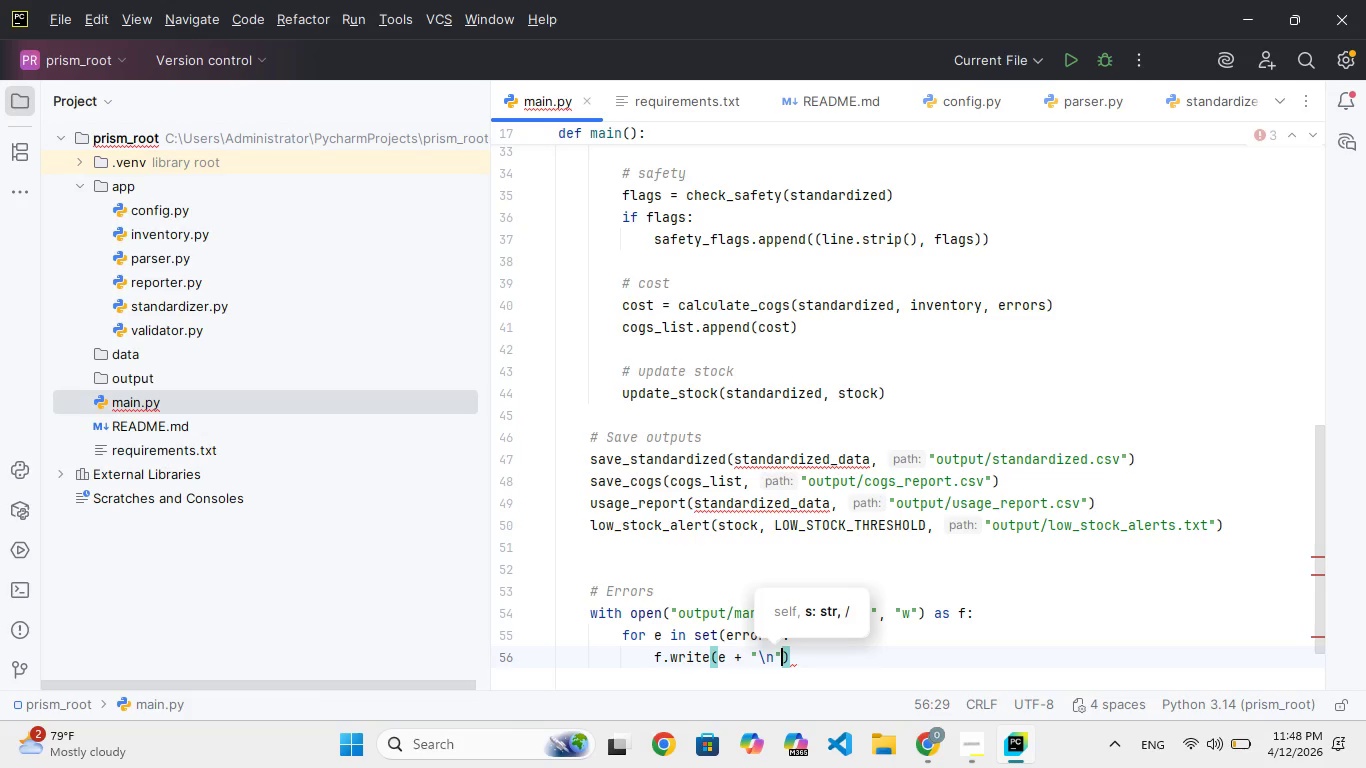 
key(ArrowRight)
 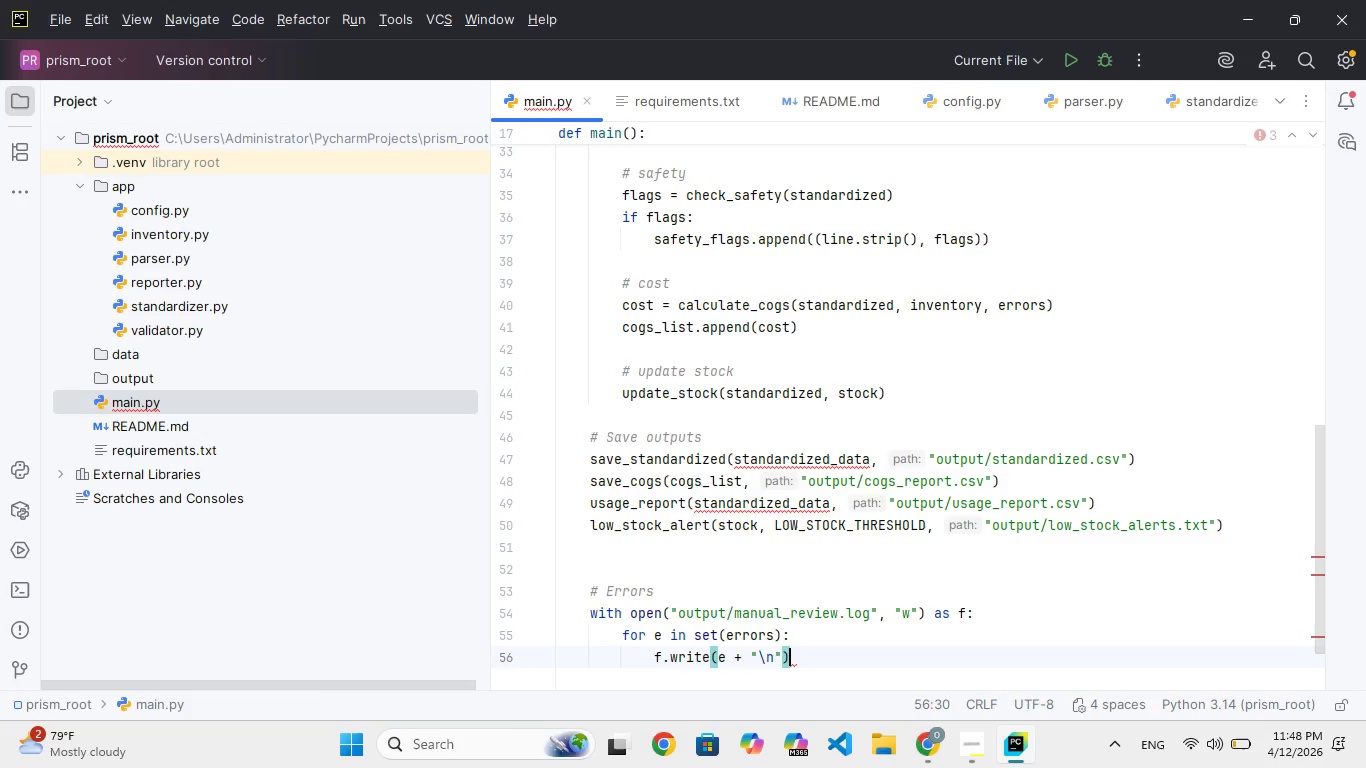 
key(Enter)
 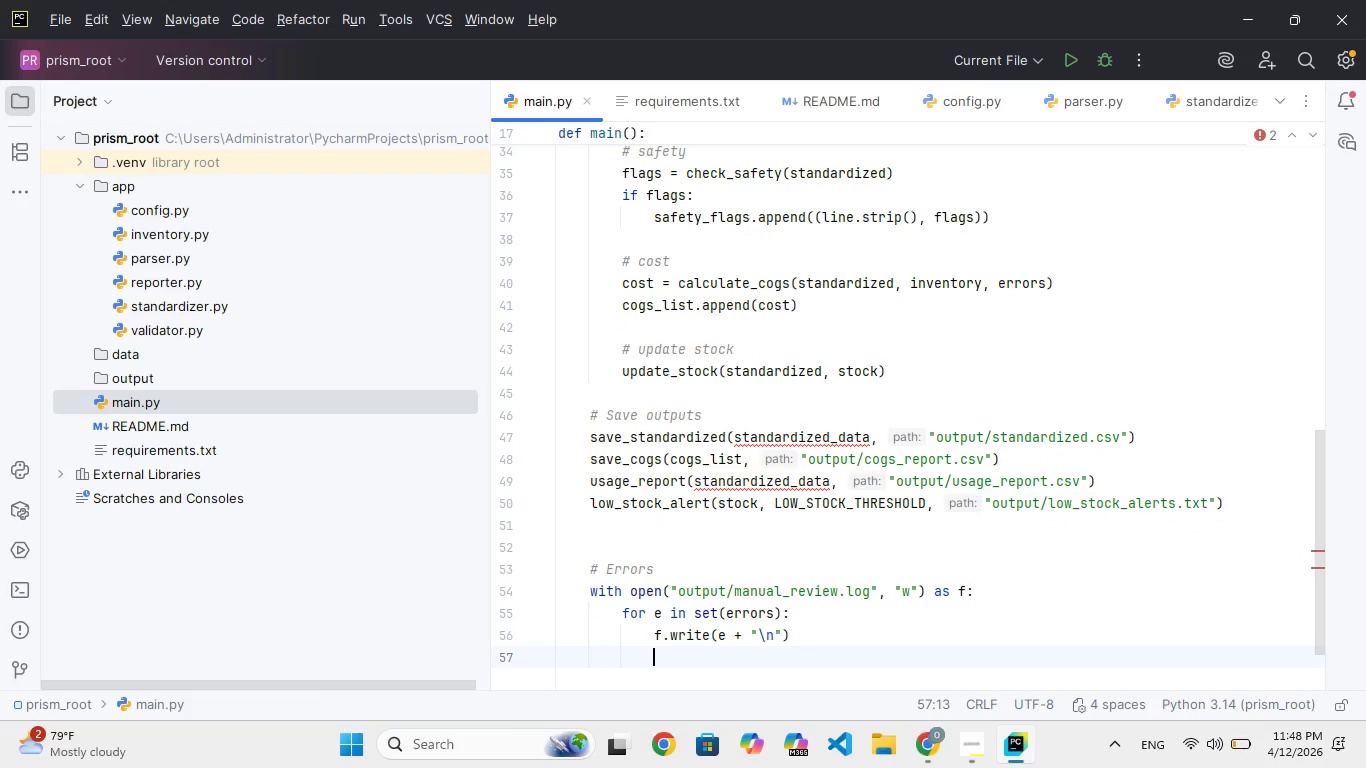 
key(Enter)
 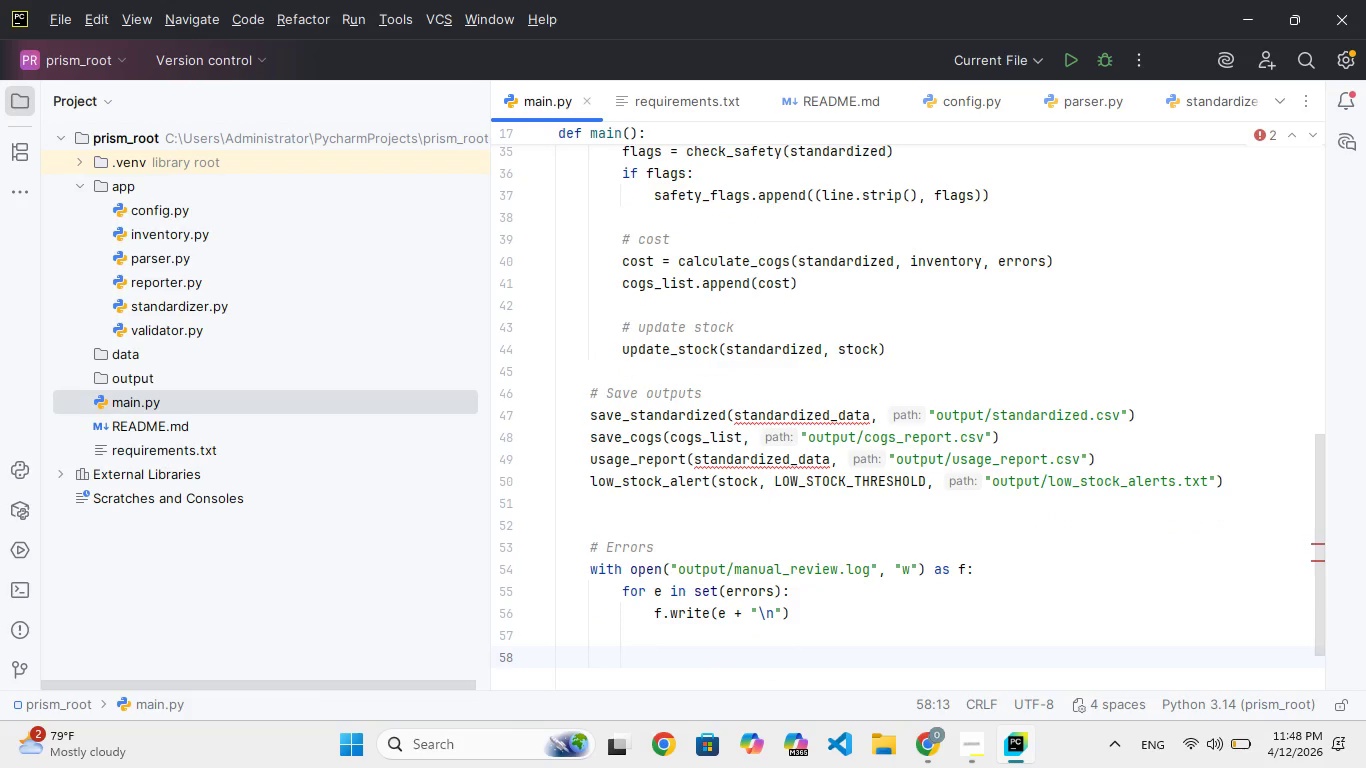 
key(Backspace)
 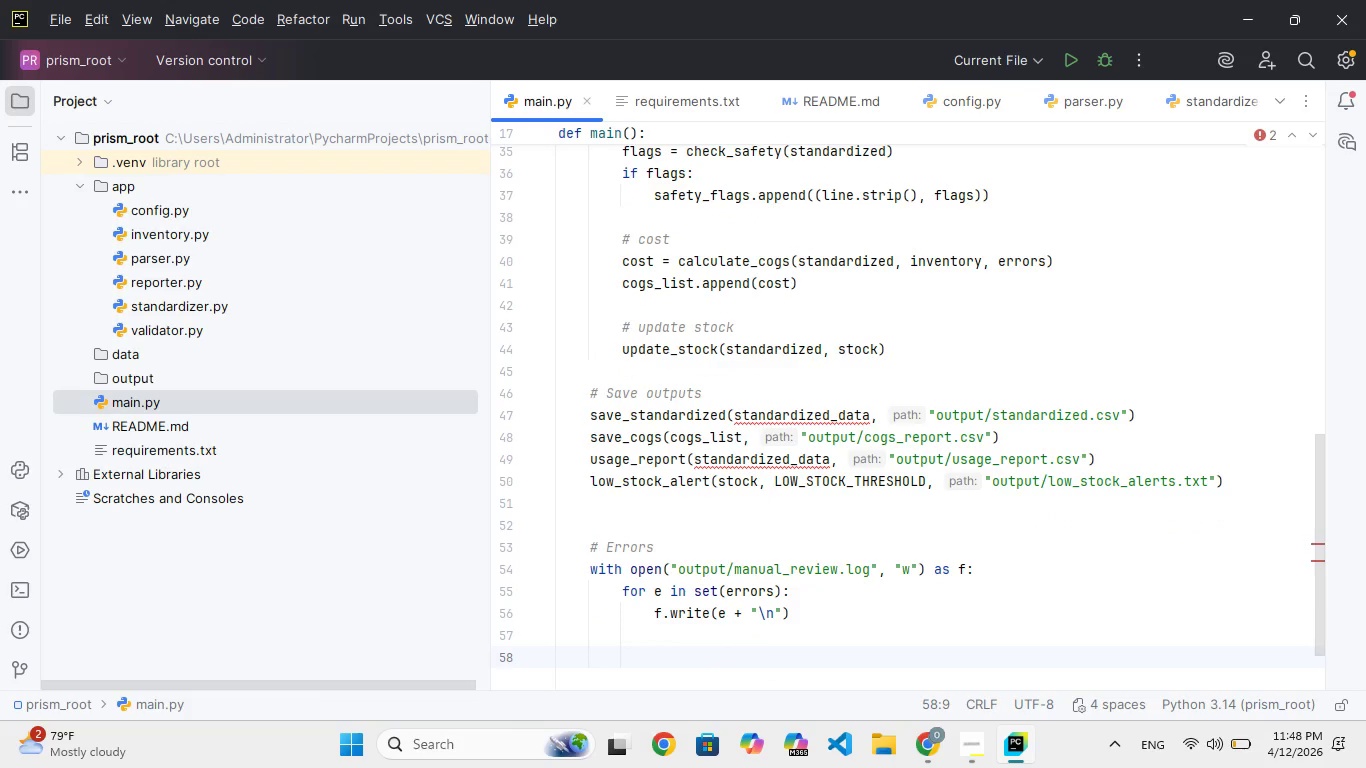 
key(Backspace)
 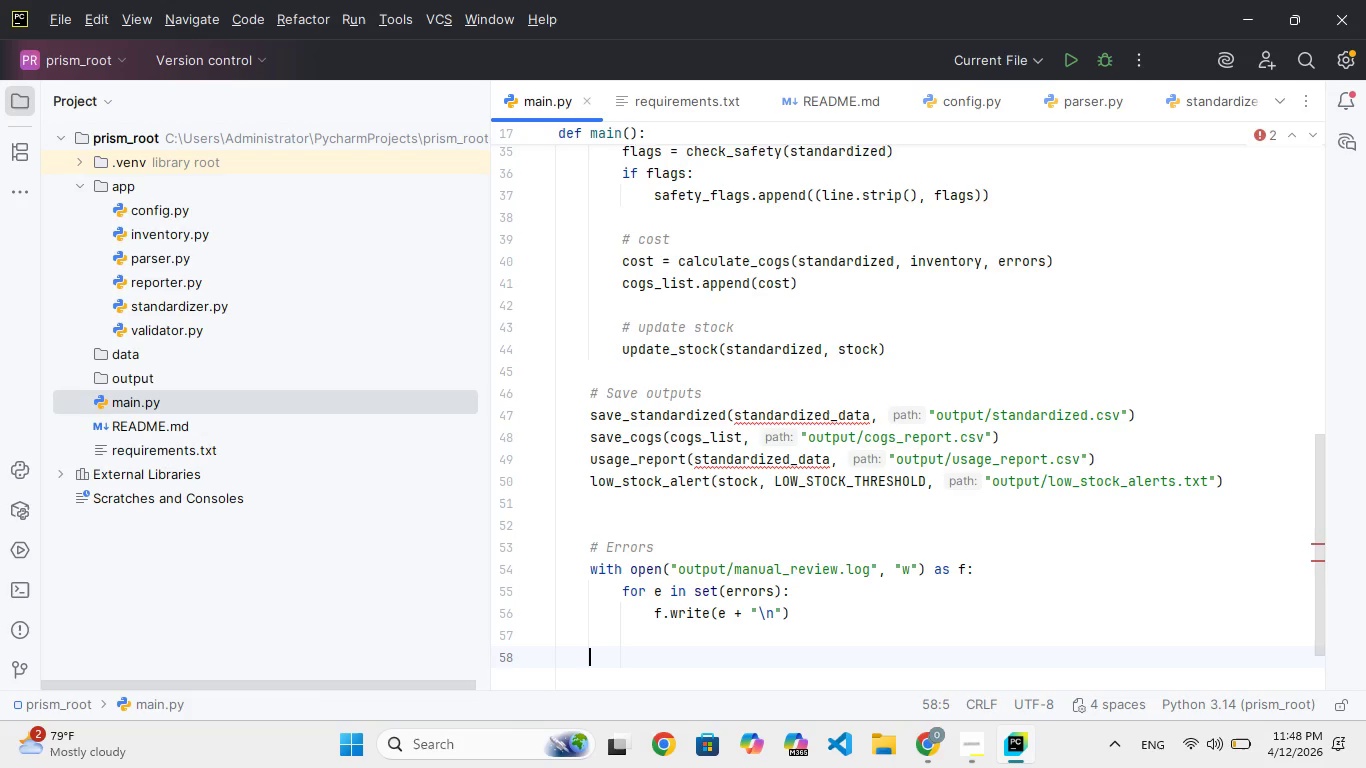 
type(# Saty)
 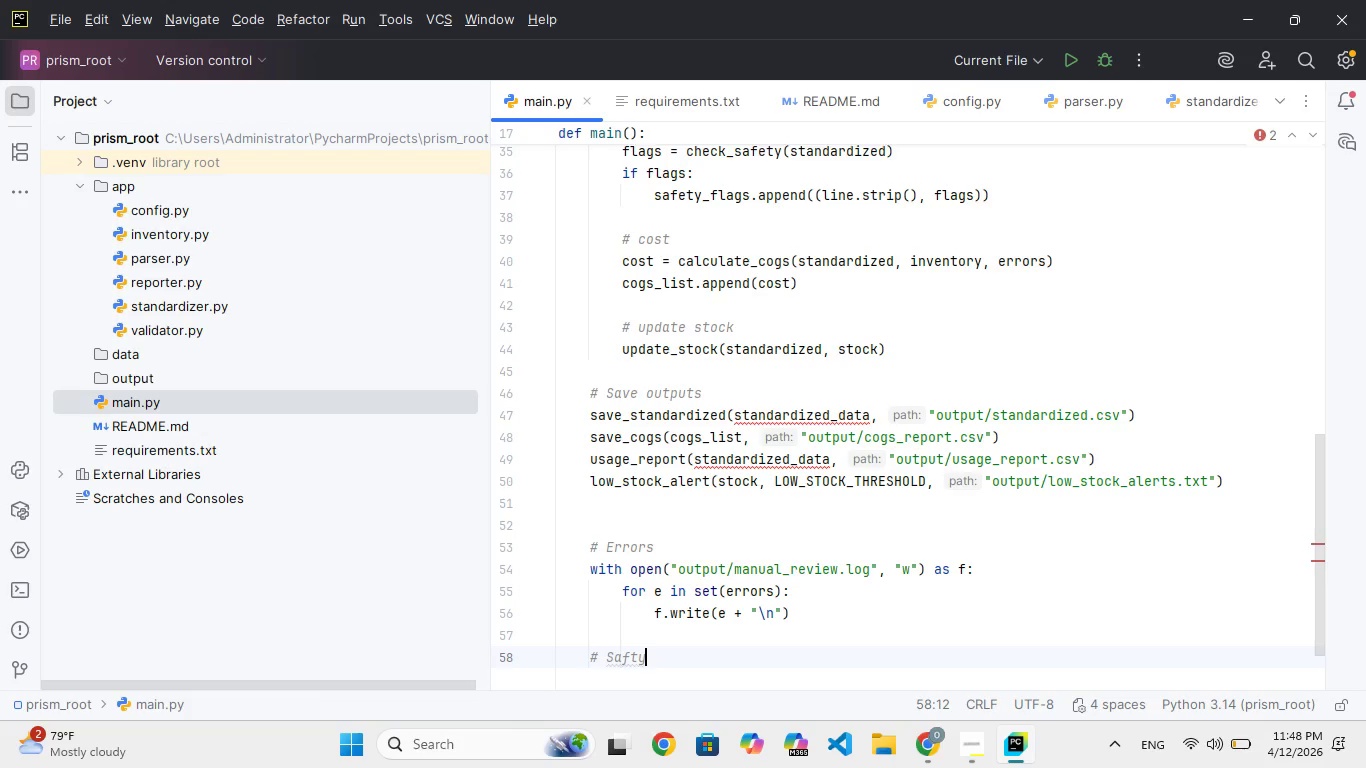 
hold_key(key=F, duration=0.31)
 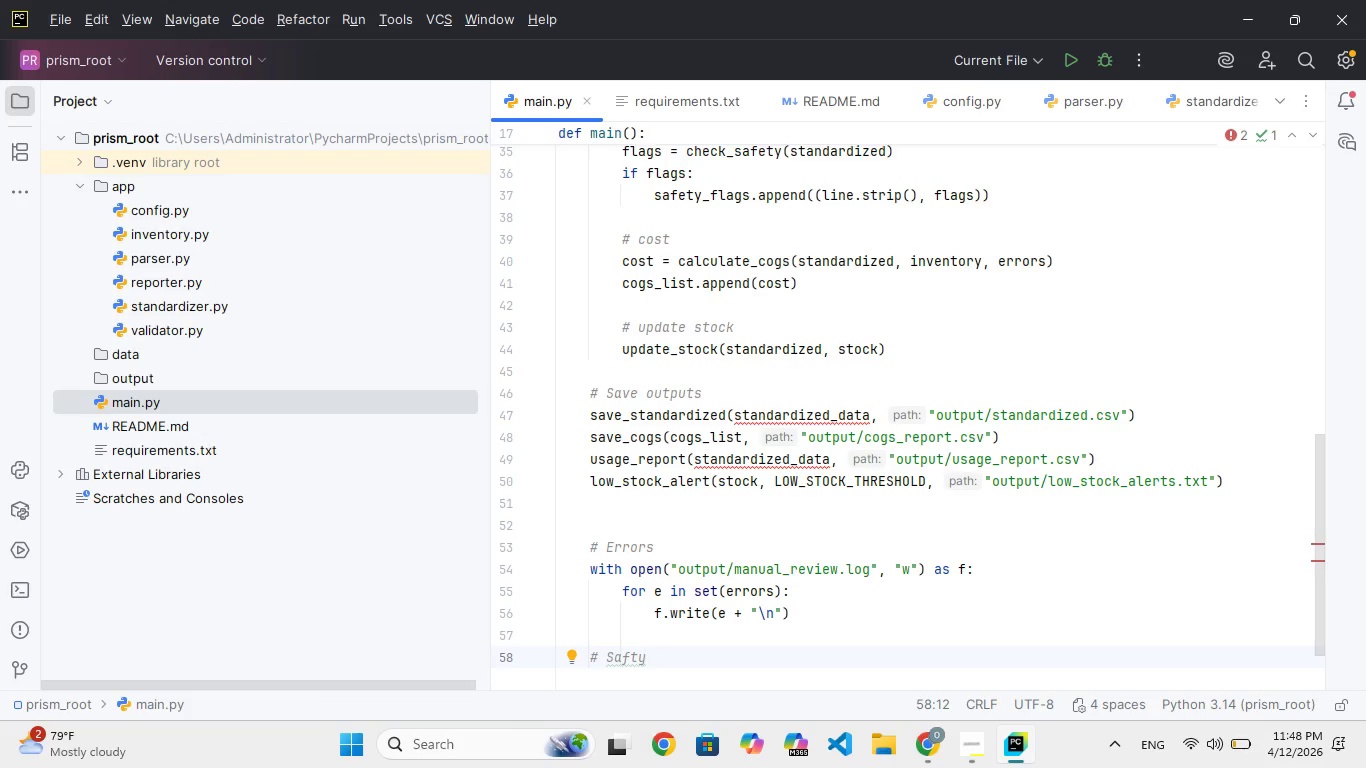 
key(ArrowLeft)
 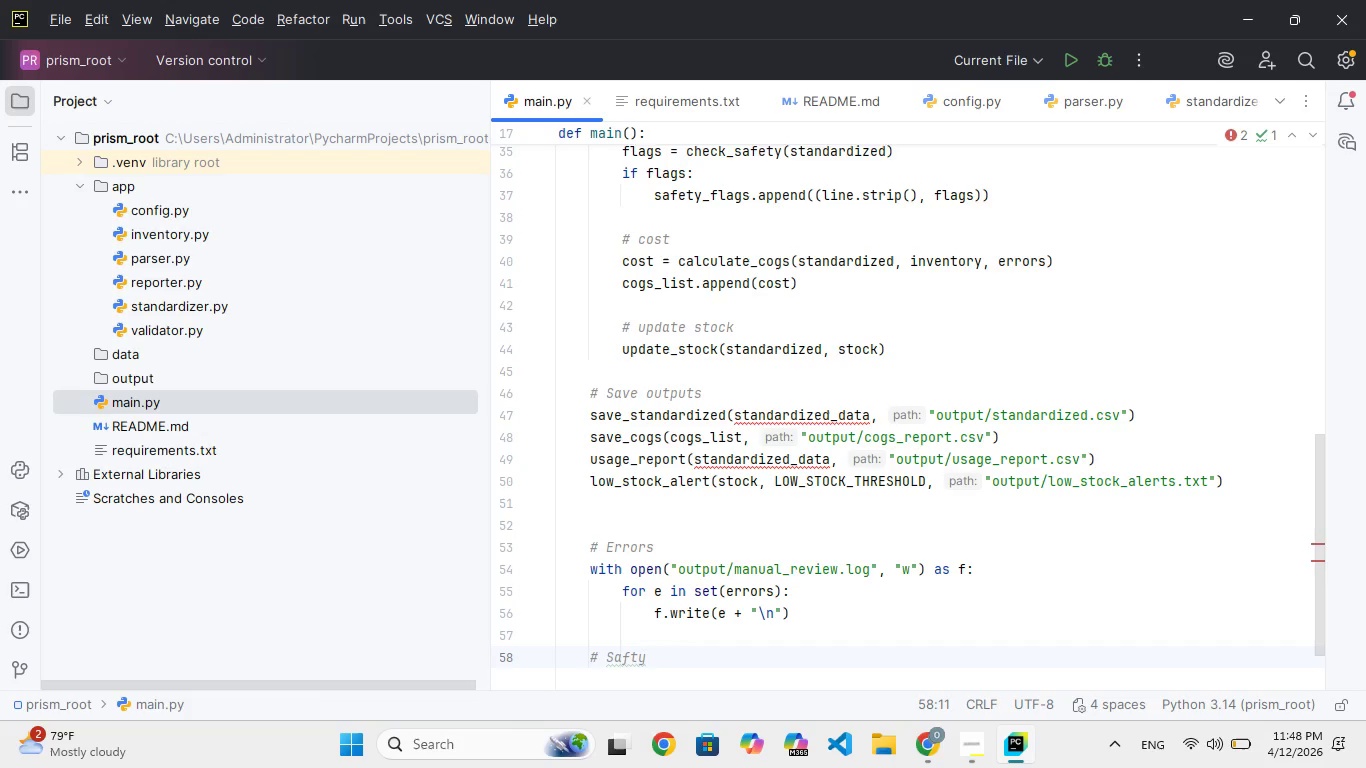 
key(ArrowLeft)
 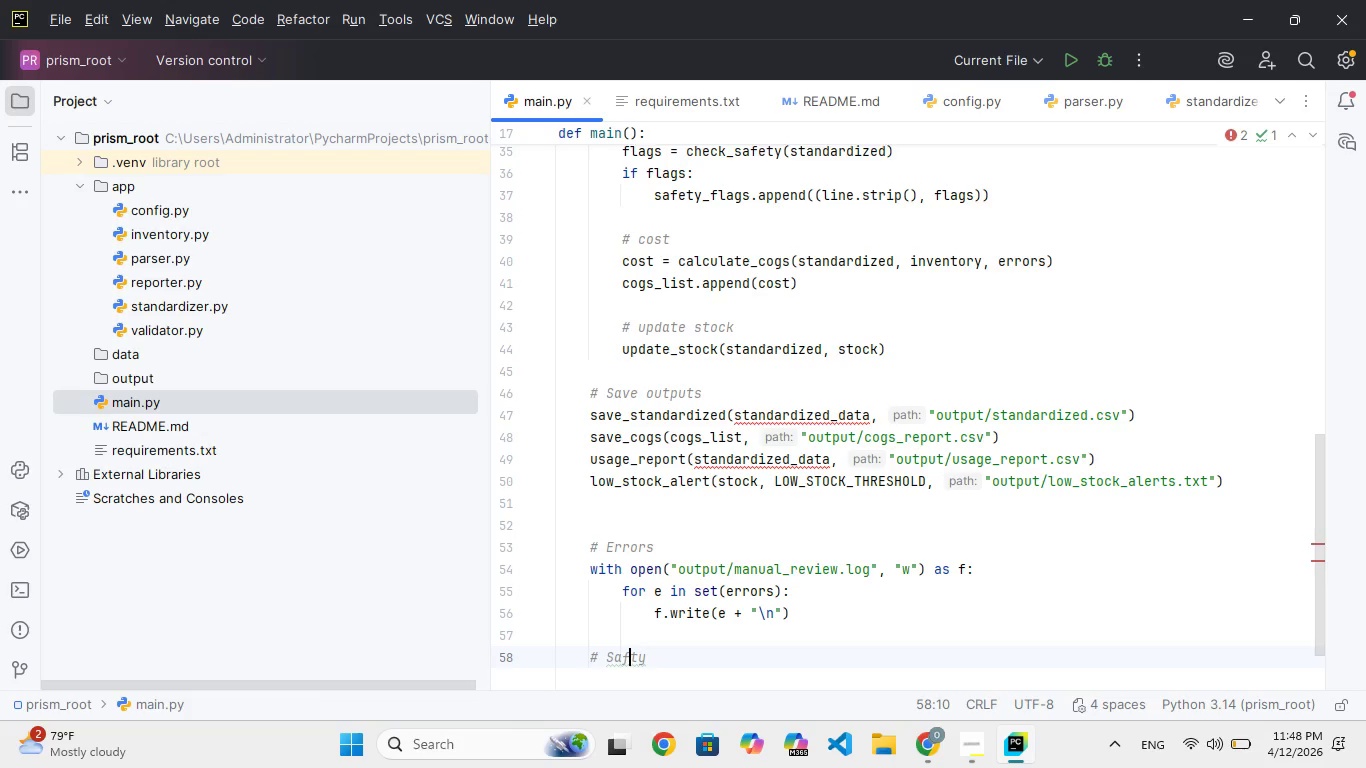 
key(E)
 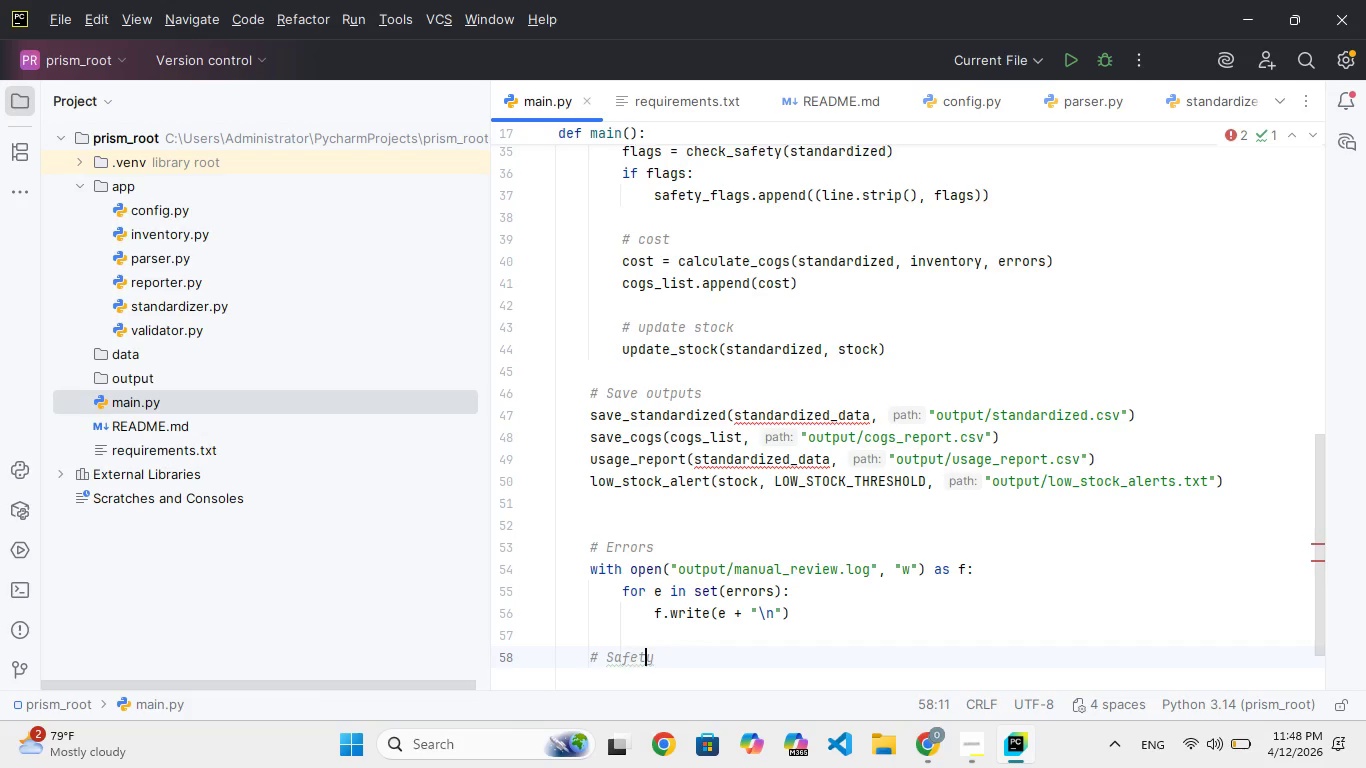 
hold_key(key=ArrowRight, duration=0.44)
 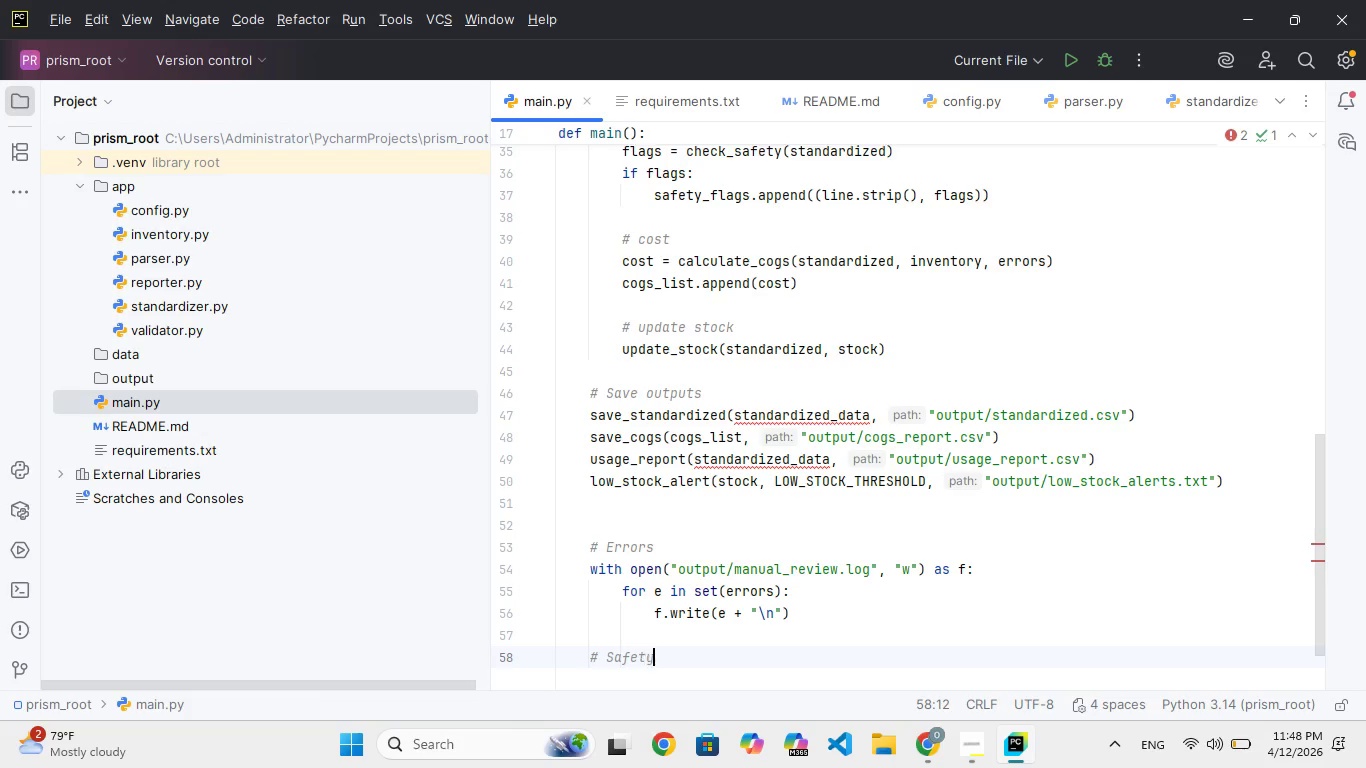 
key(ArrowRight)
 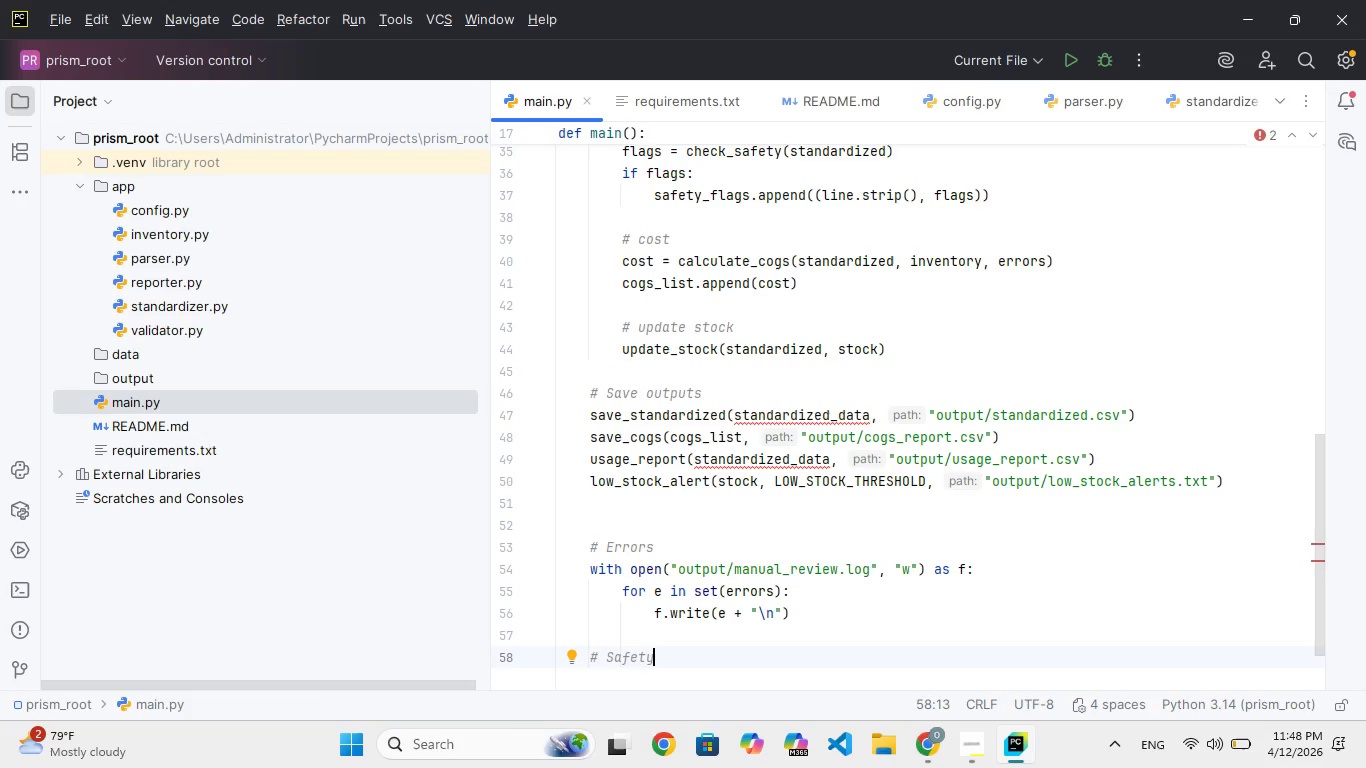 
key(Enter)
 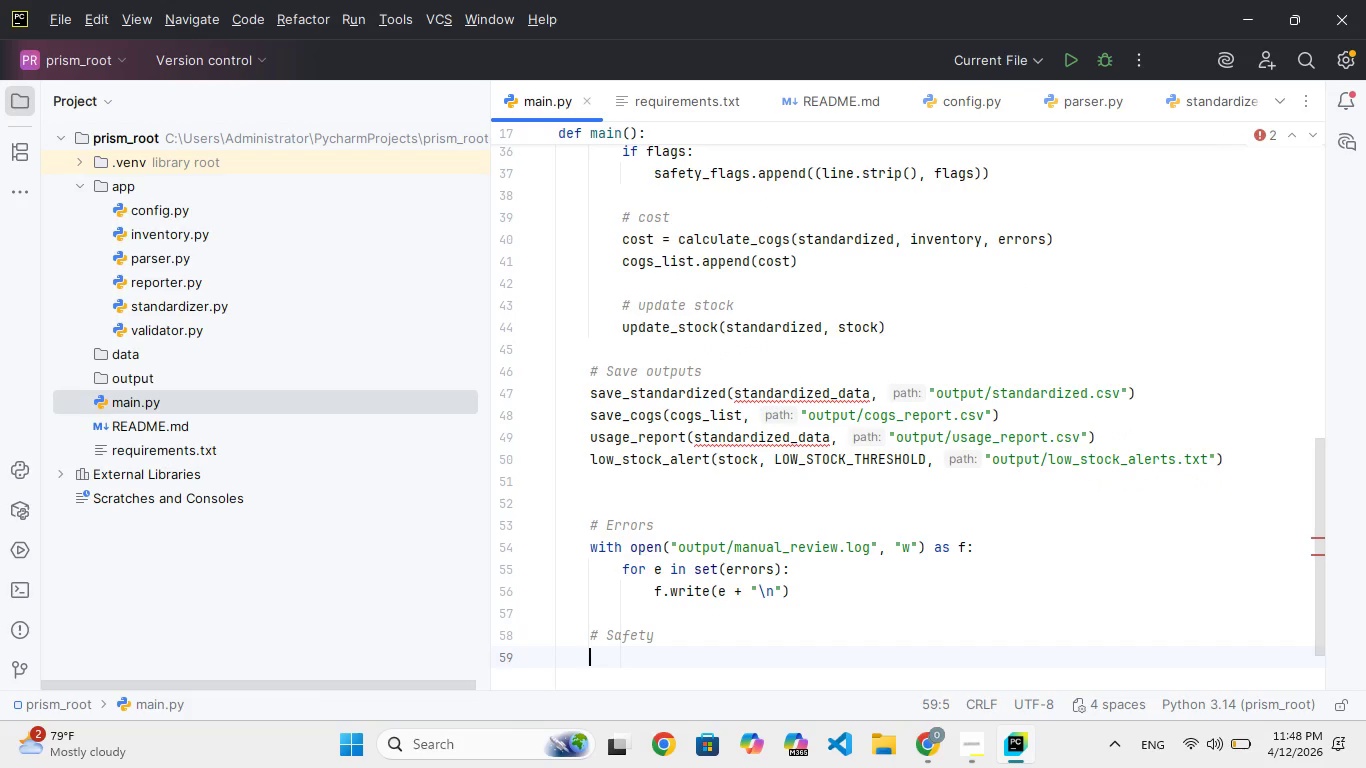 
hold_key(key=W, duration=0.42)
 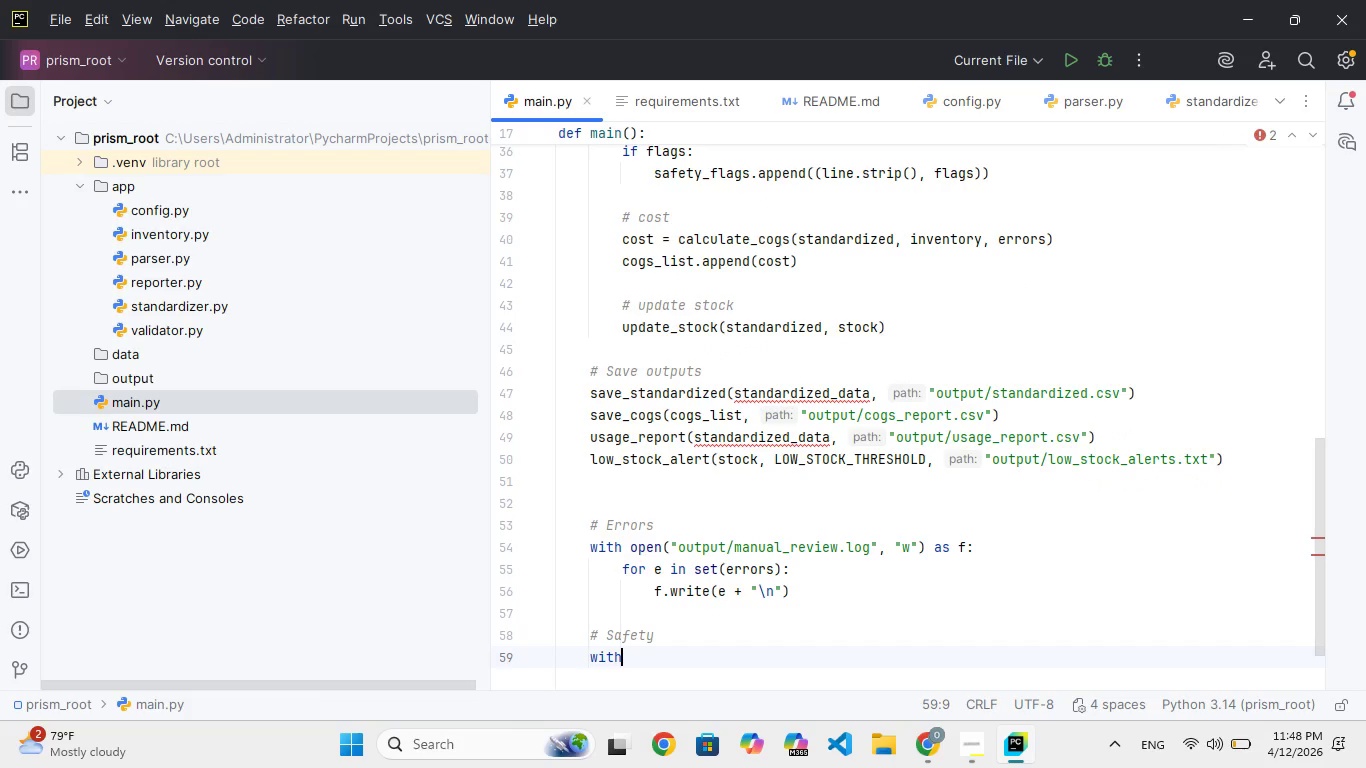 
type(ith ope("outut/afthy_flags.txt)
 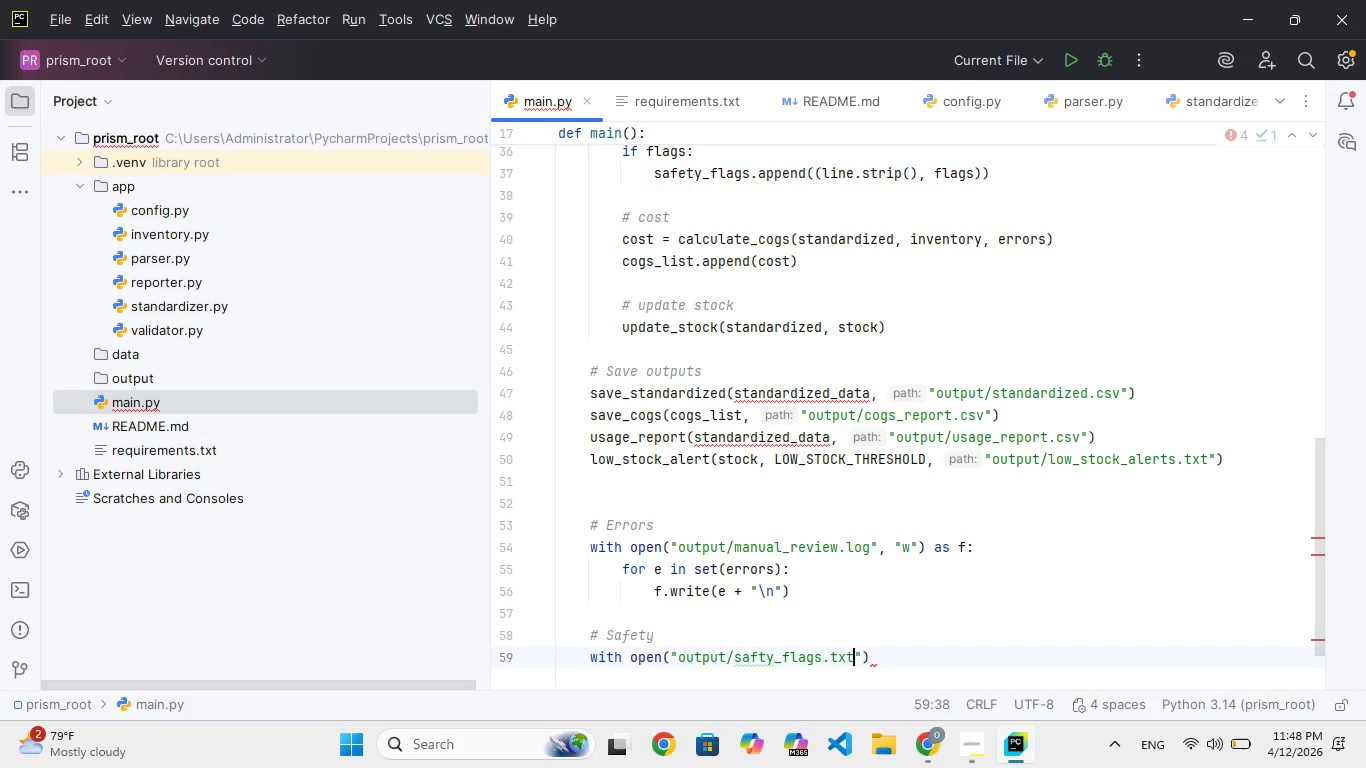 
hold_key(key=N, duration=0.33)
 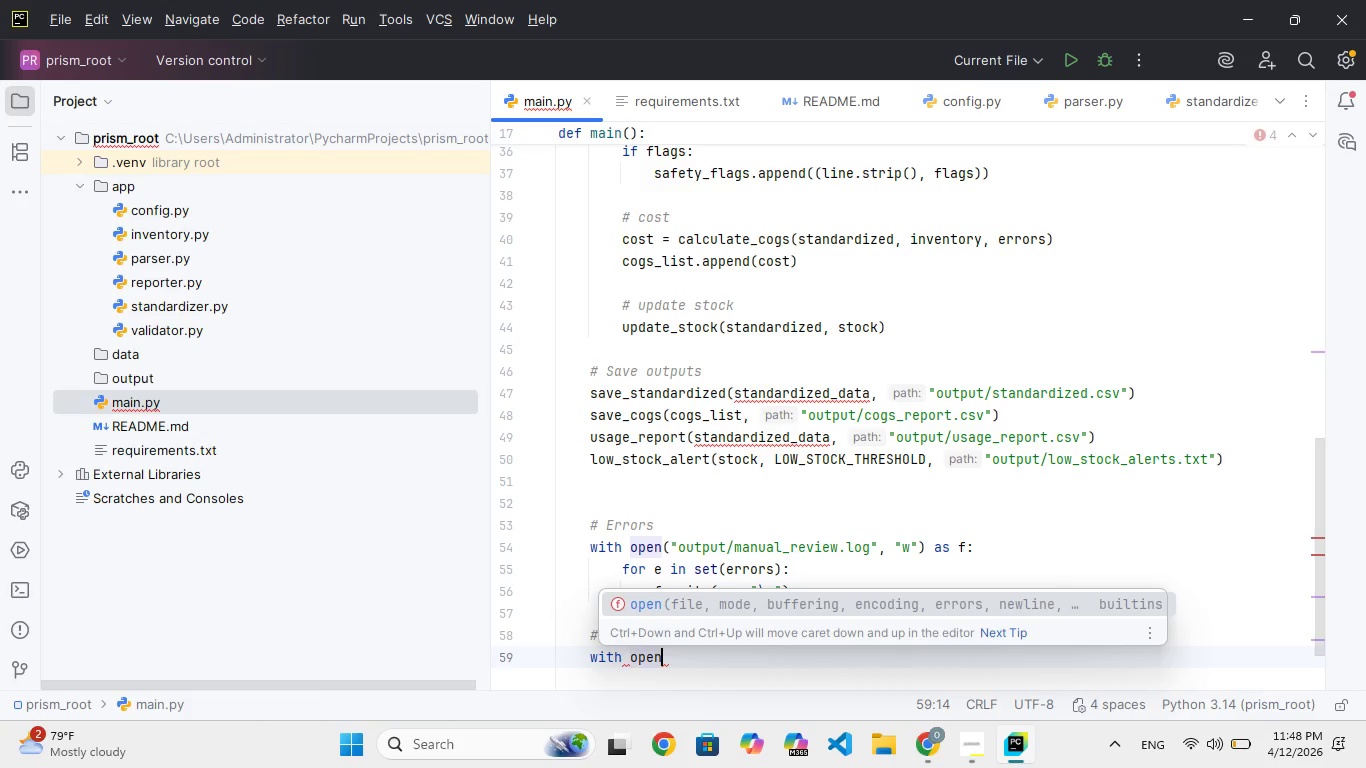 
hold_key(key=Backspace, duration=0.38)
 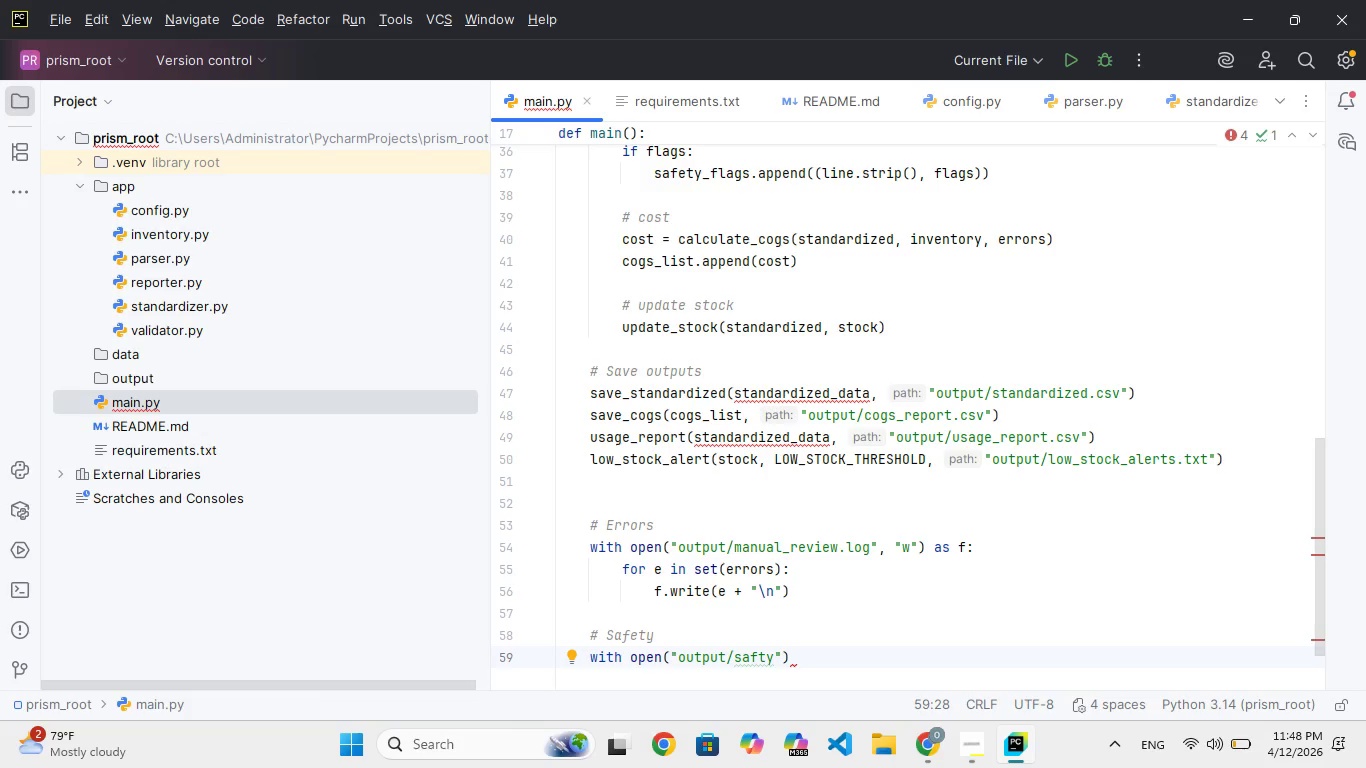 
key(ArrowRight)
 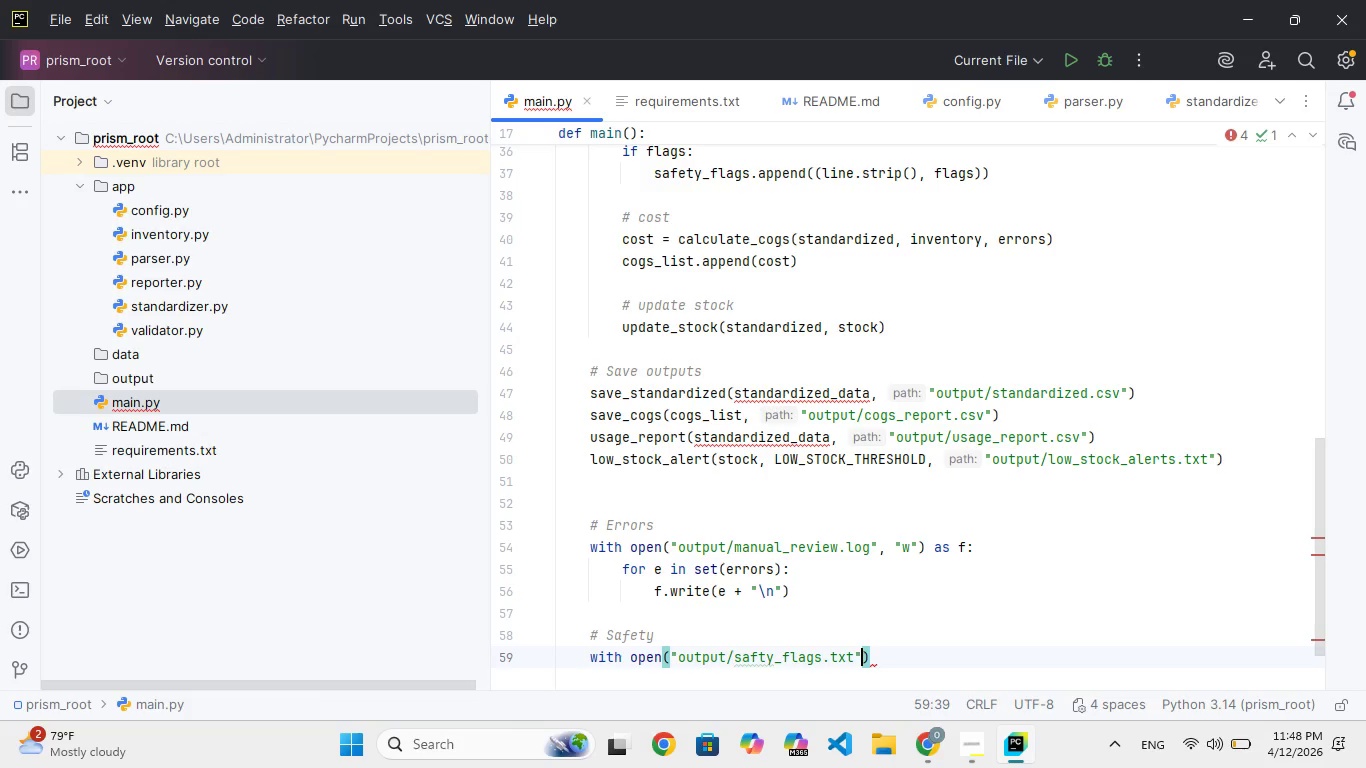 
key(Comma)
 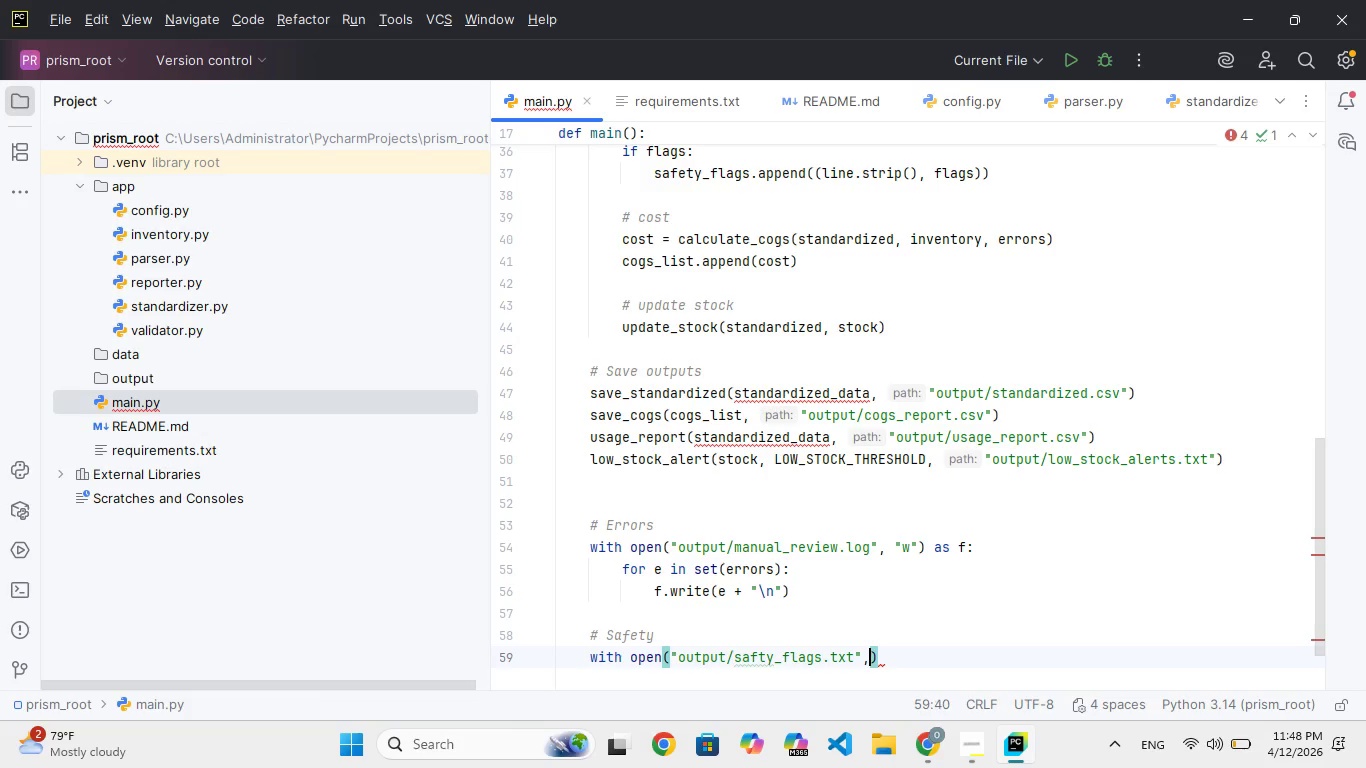 
key(Space)
 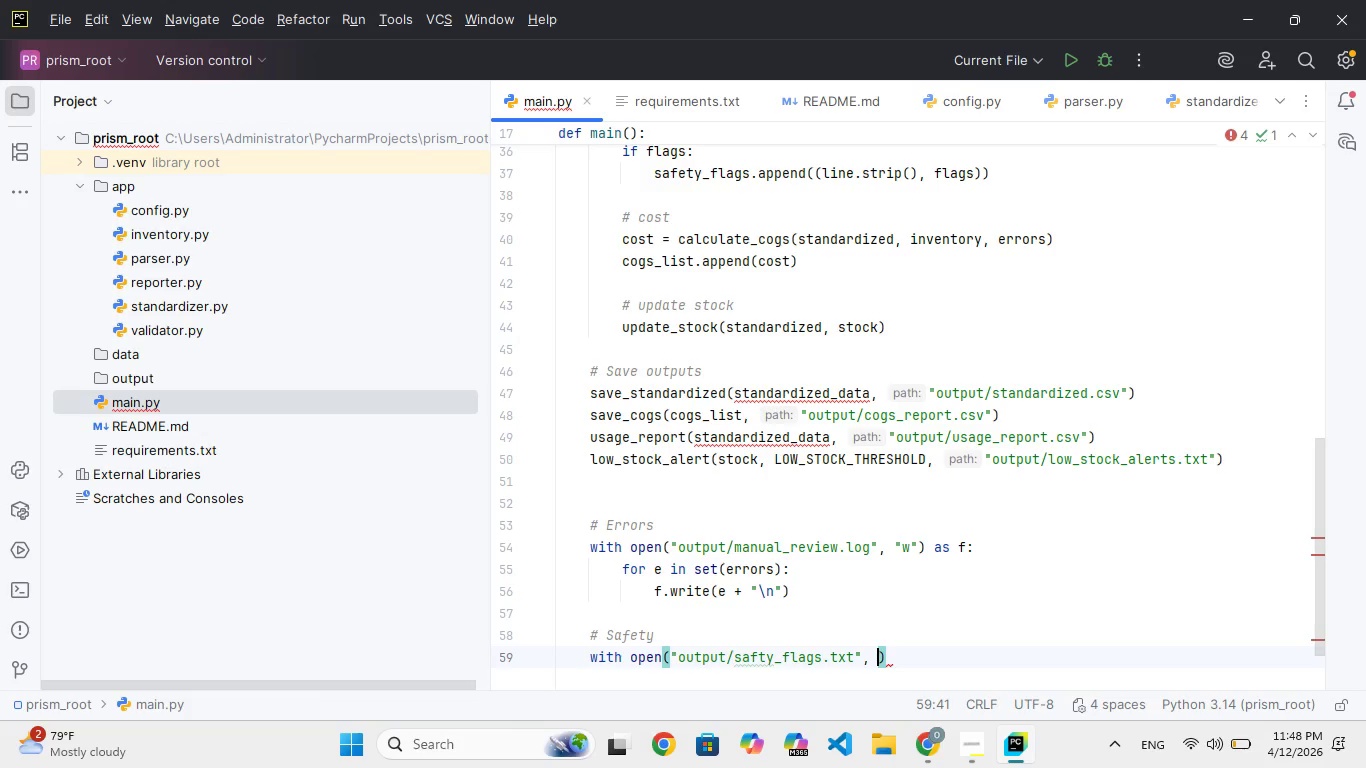 
key(Shift+Quote)
 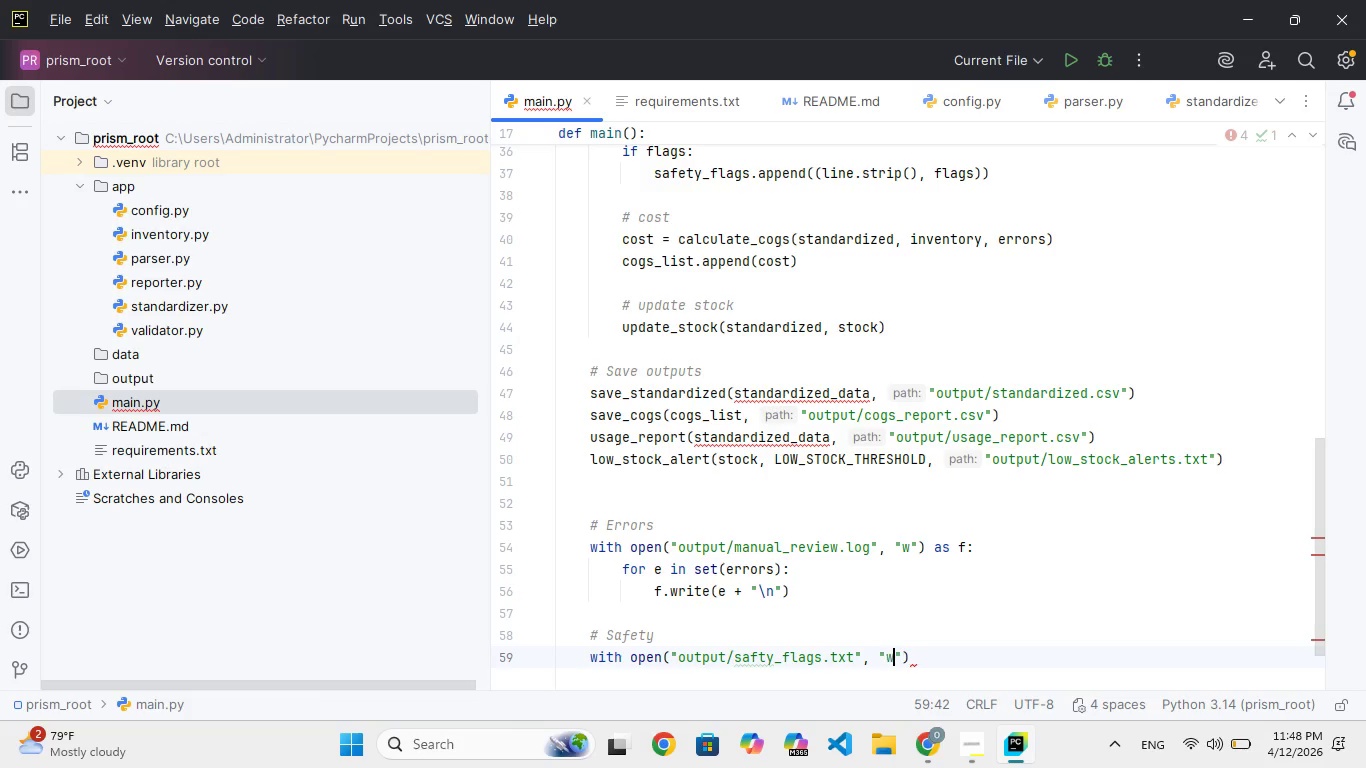 
key(W)
 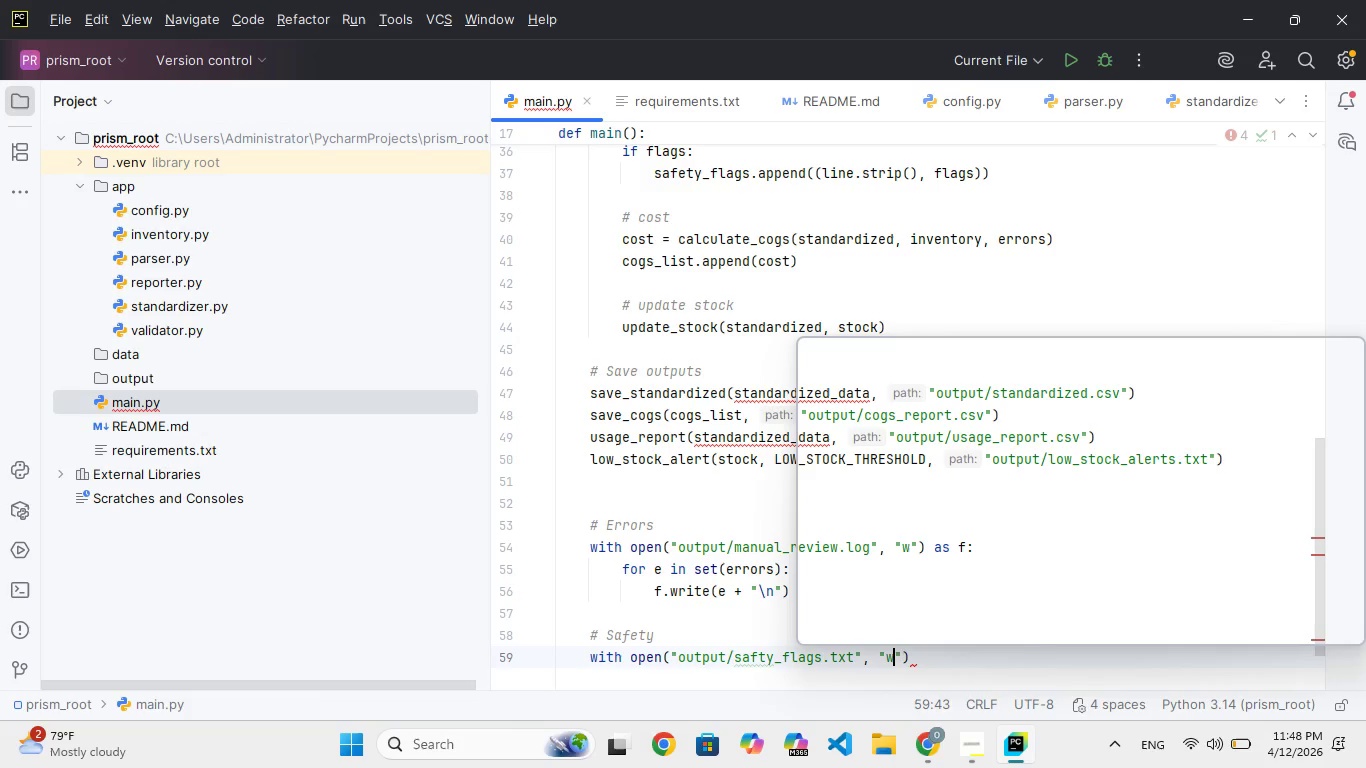 
key(ArrowRight)
 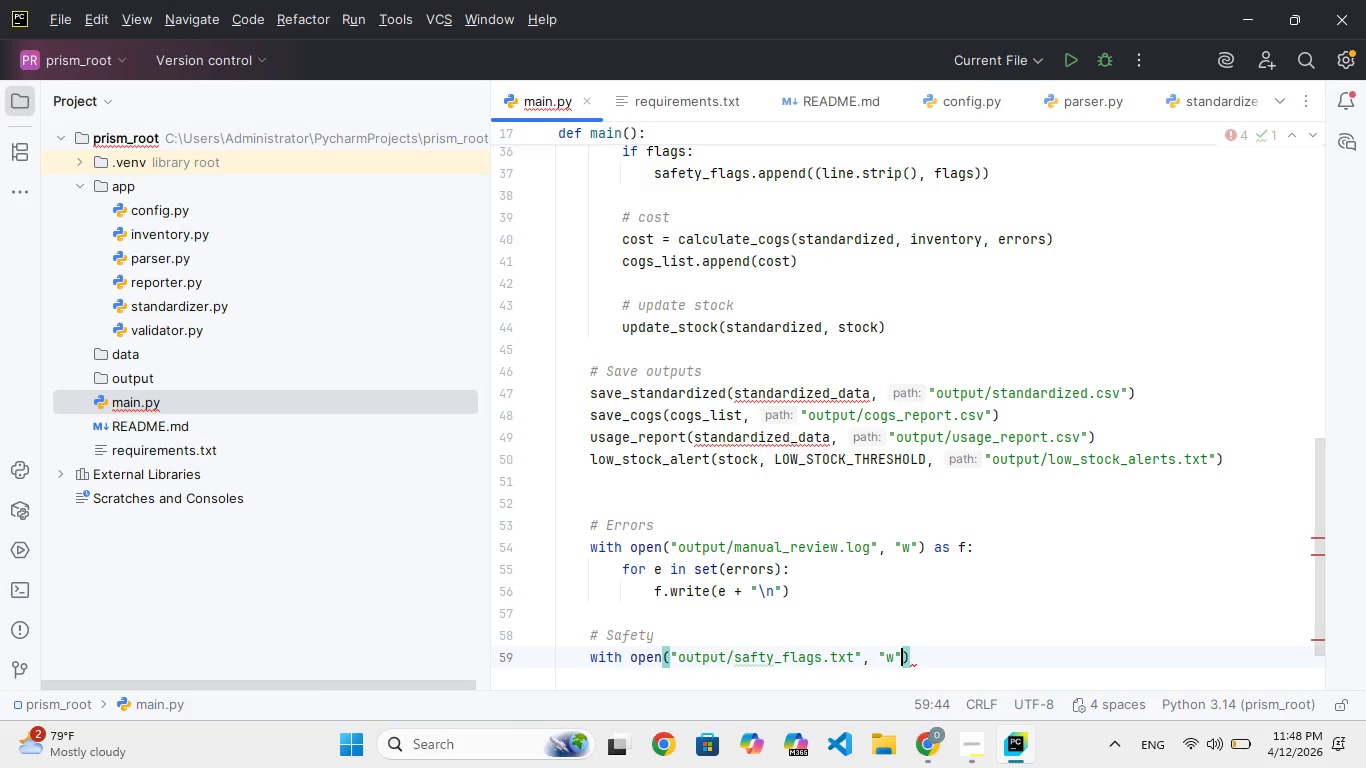 
key(ArrowRight)
 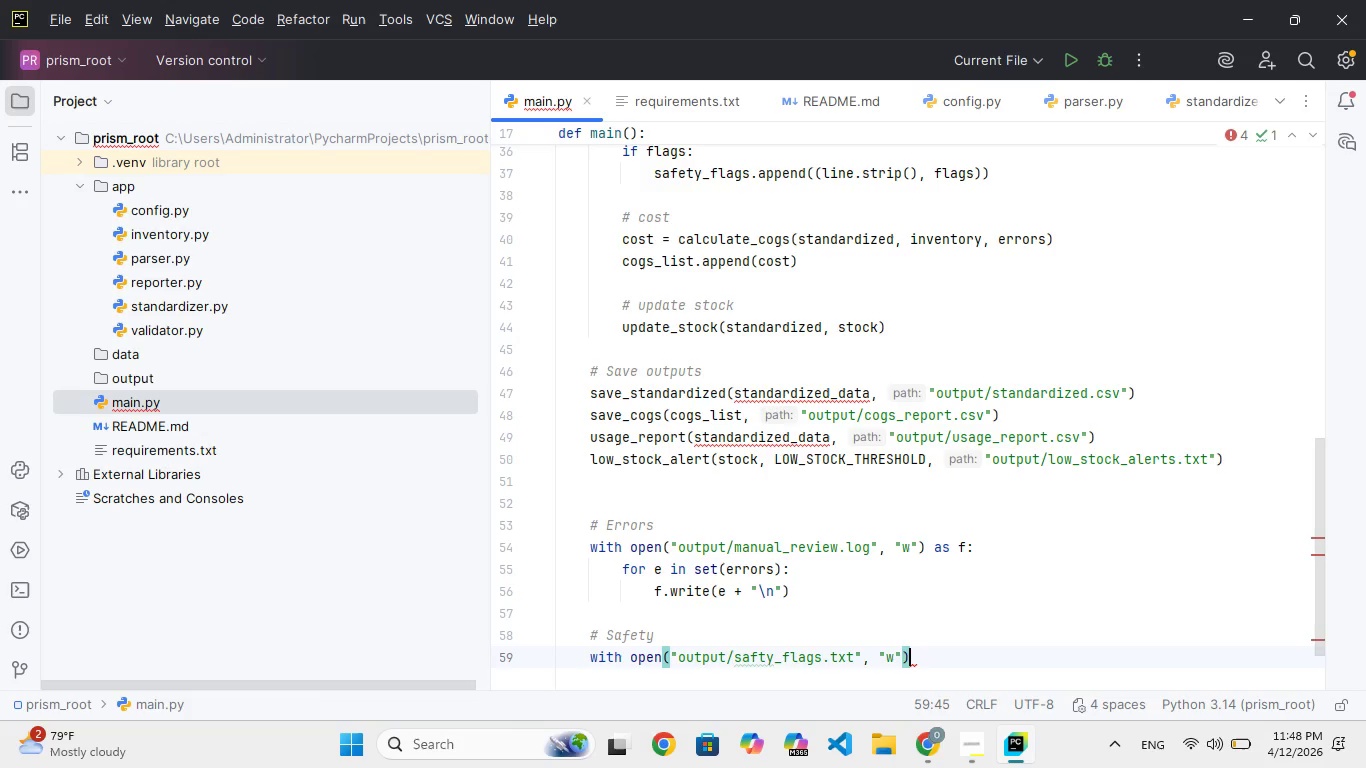 
key(ArrowRight)
 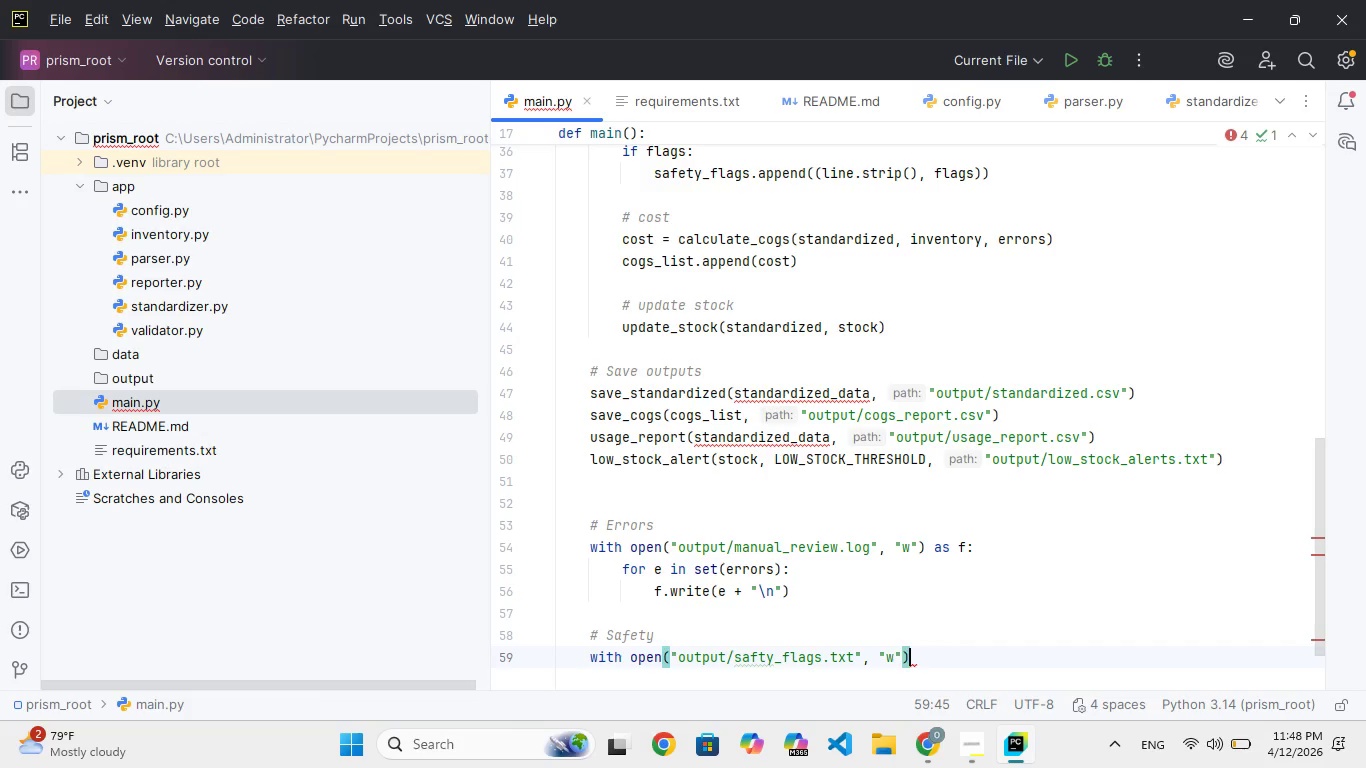 
type( as f:)
 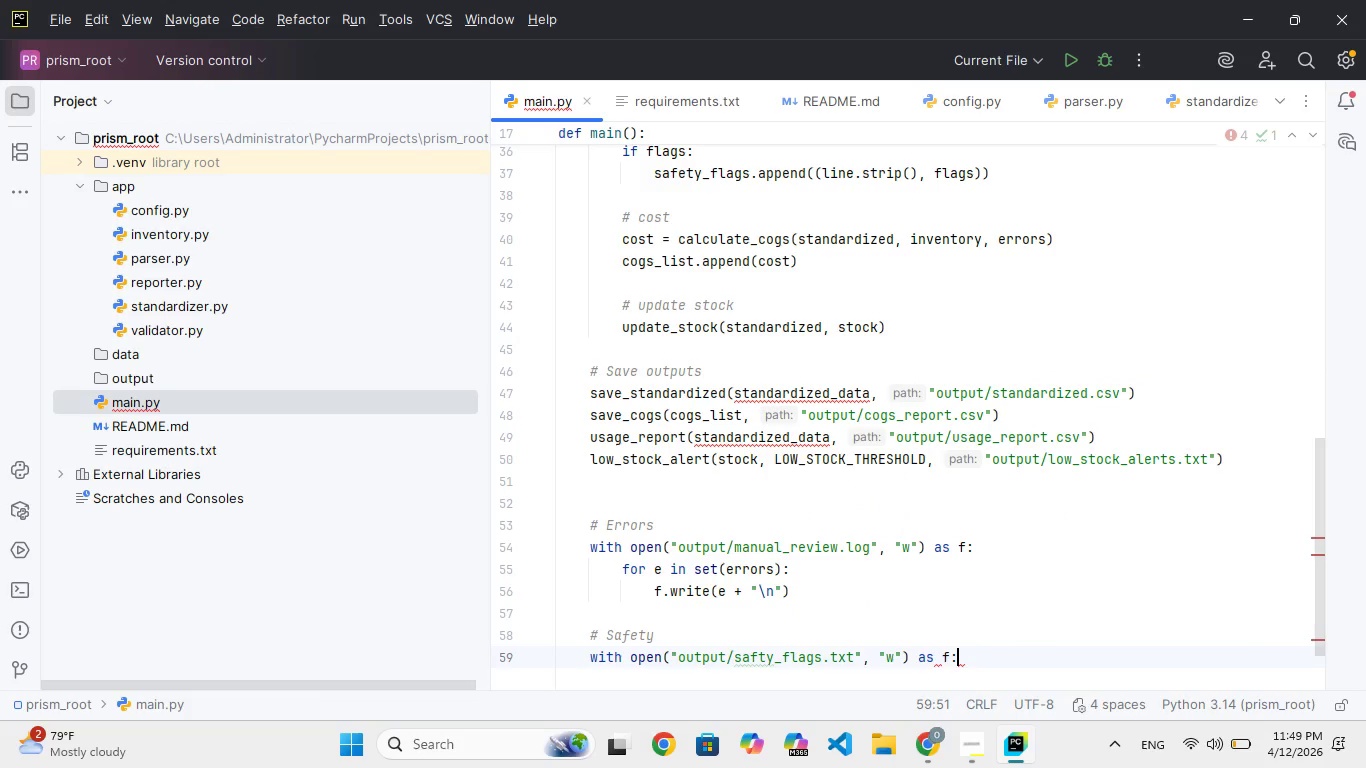 
key(Enter)
 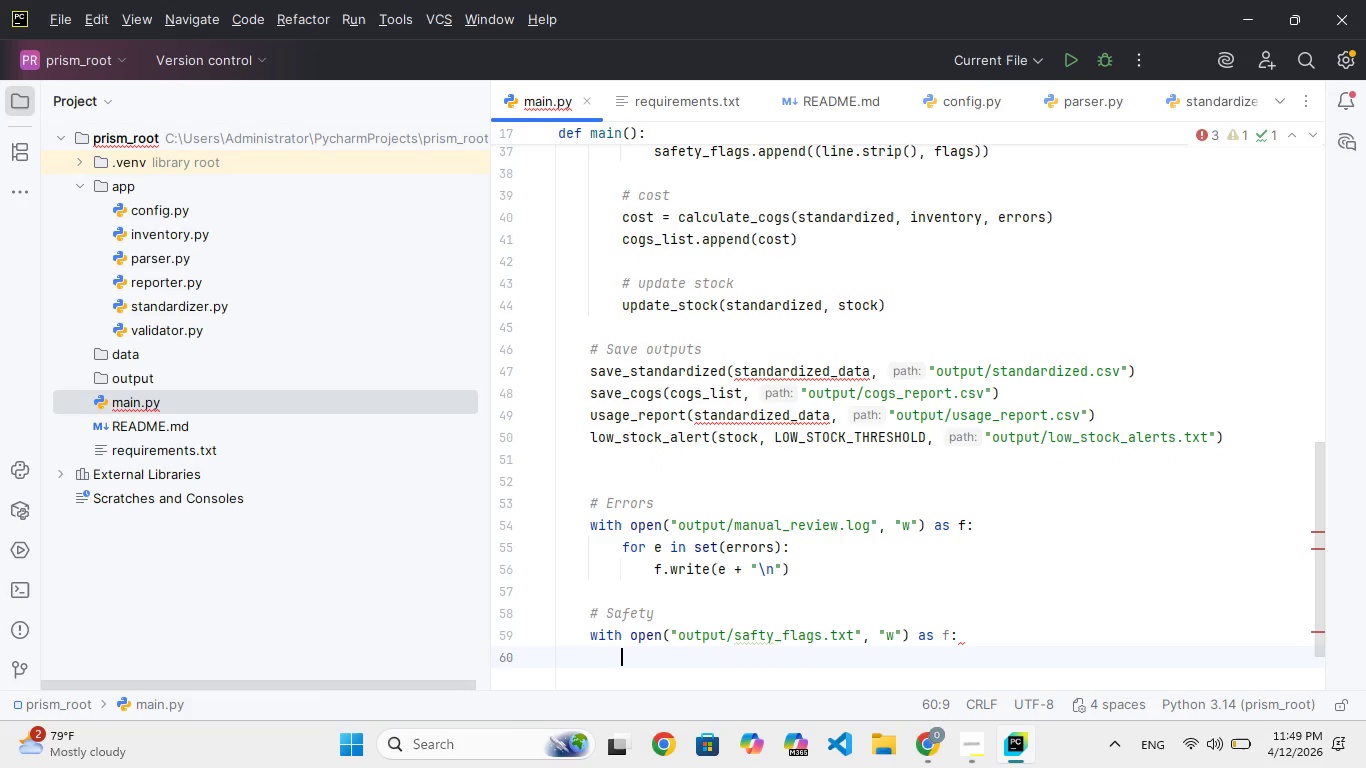 
type(for lne, flags)
 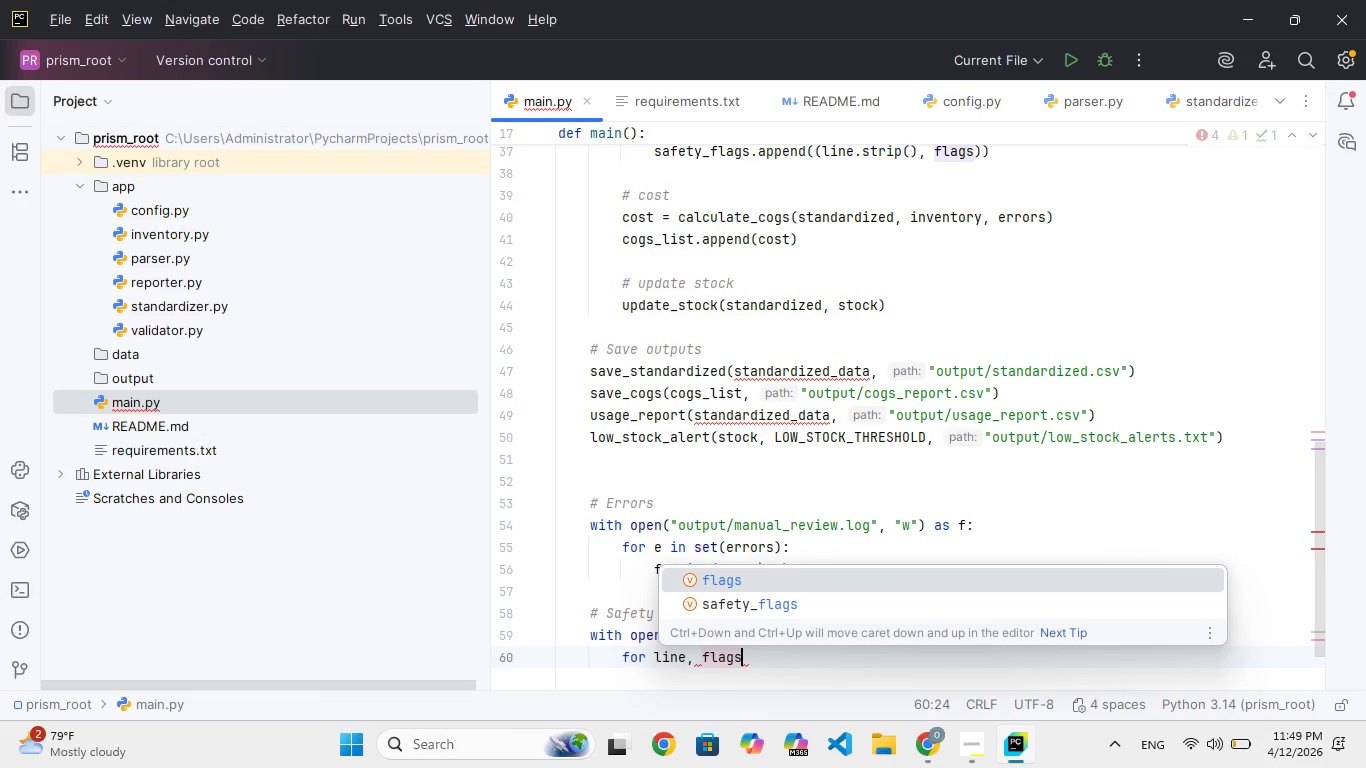 
hold_key(key=I, duration=0.42)
 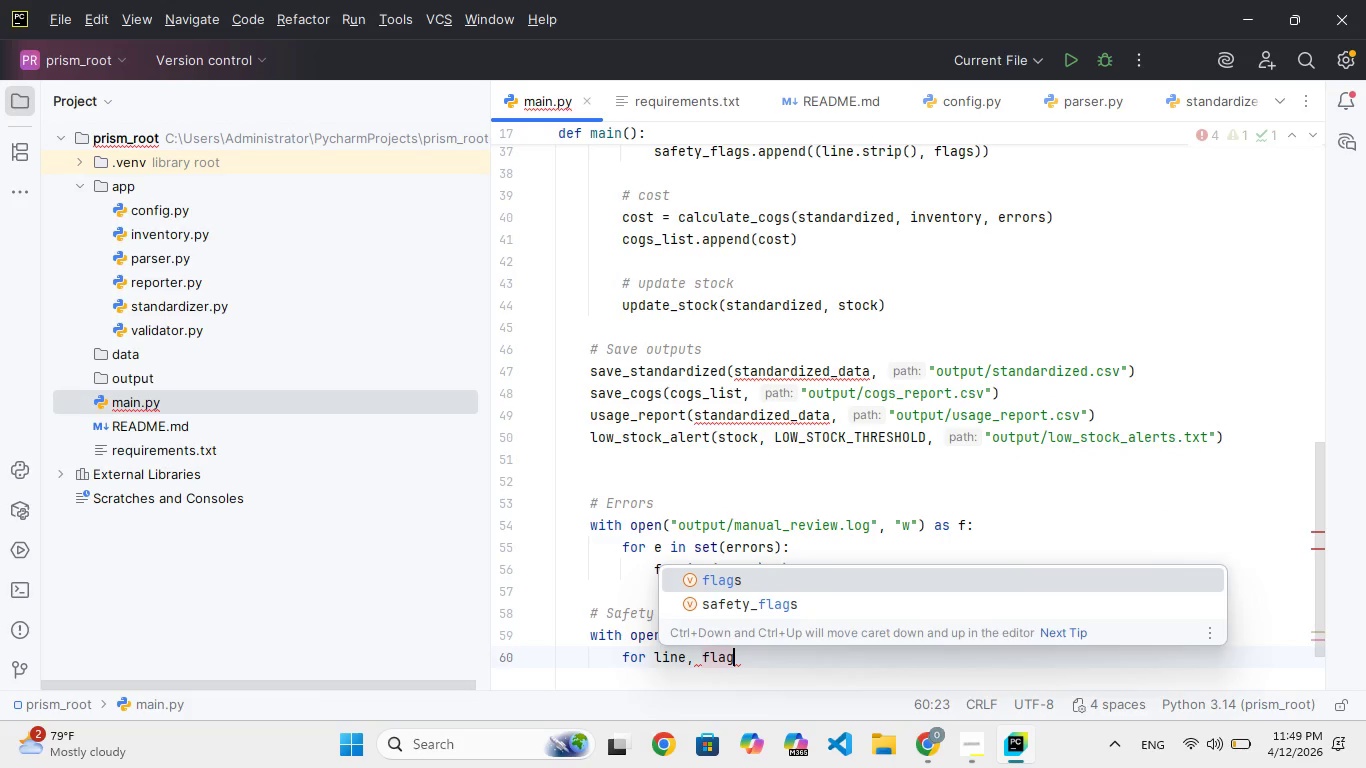 
type( in saety_flags:')
key(Backspace)
 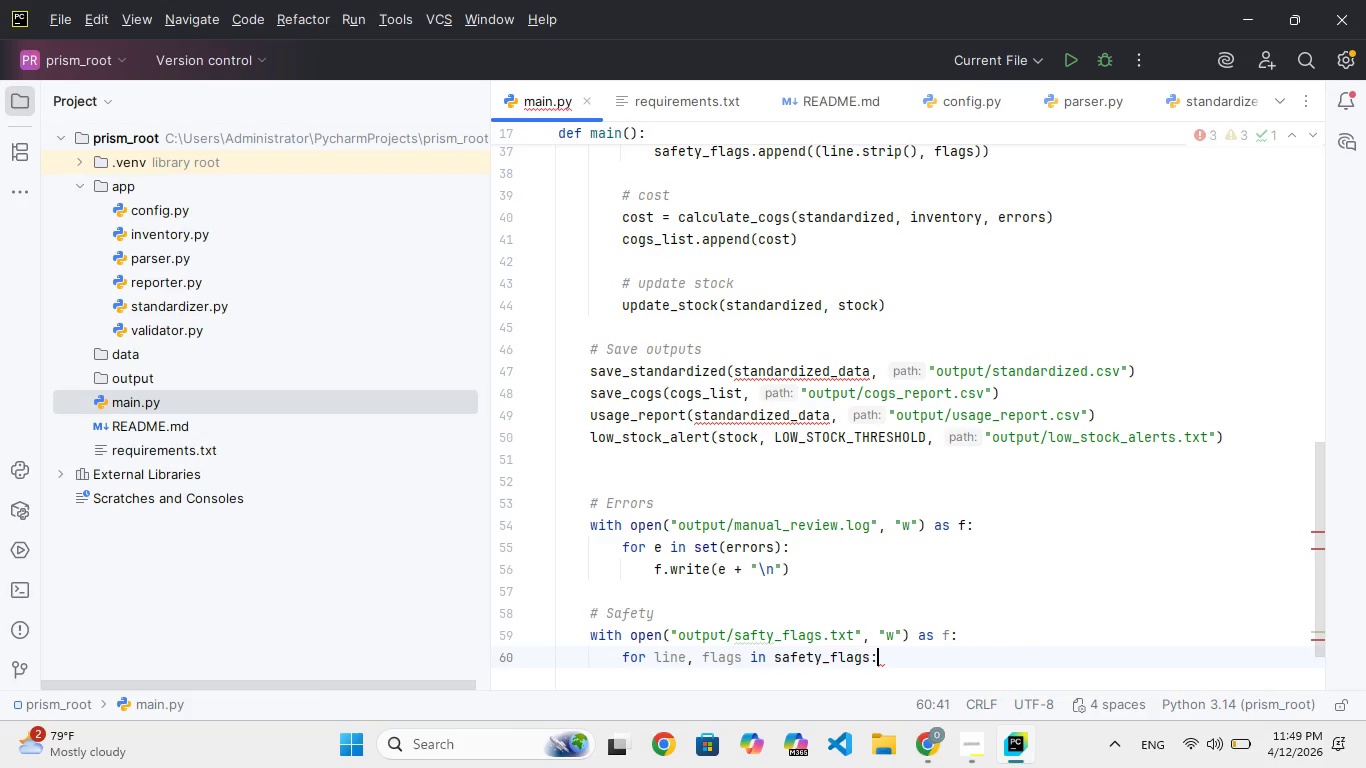 
key(Enter)
 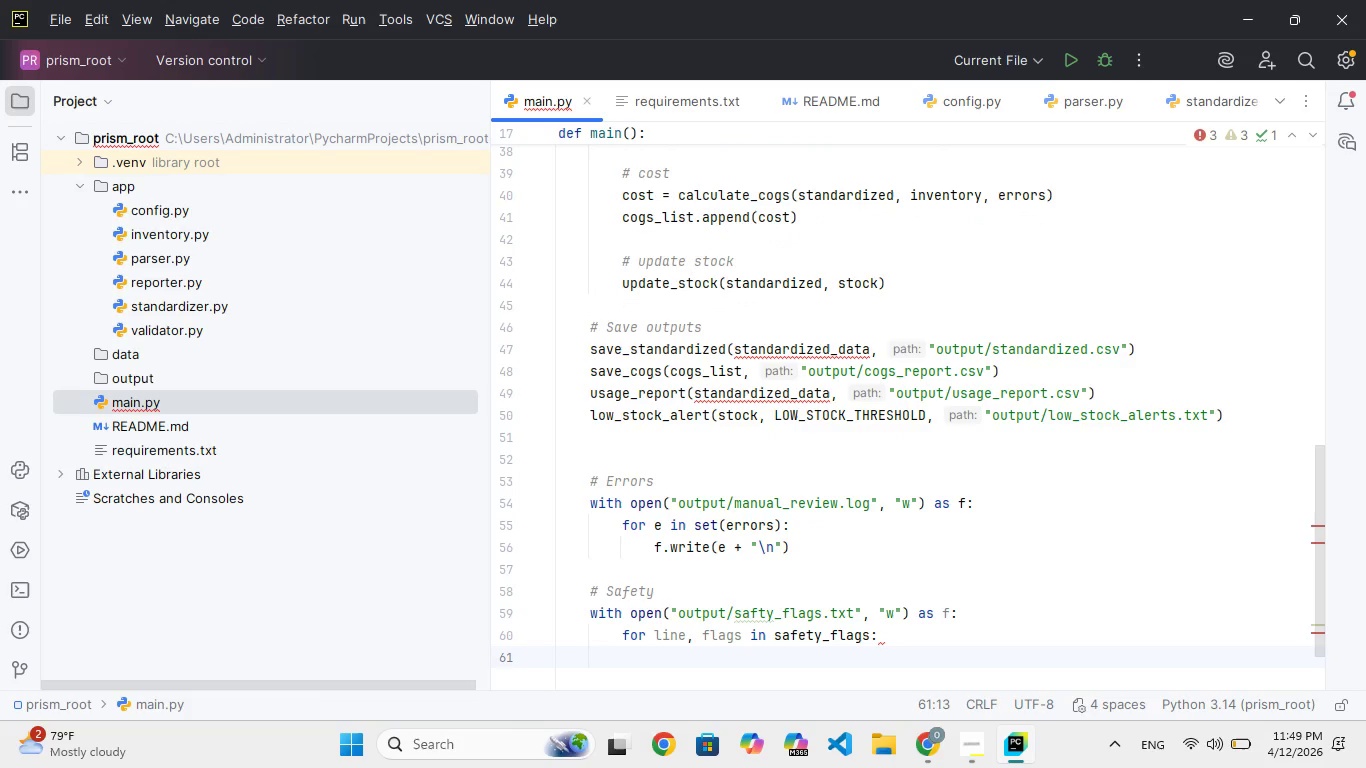 
type(f.write(f")
 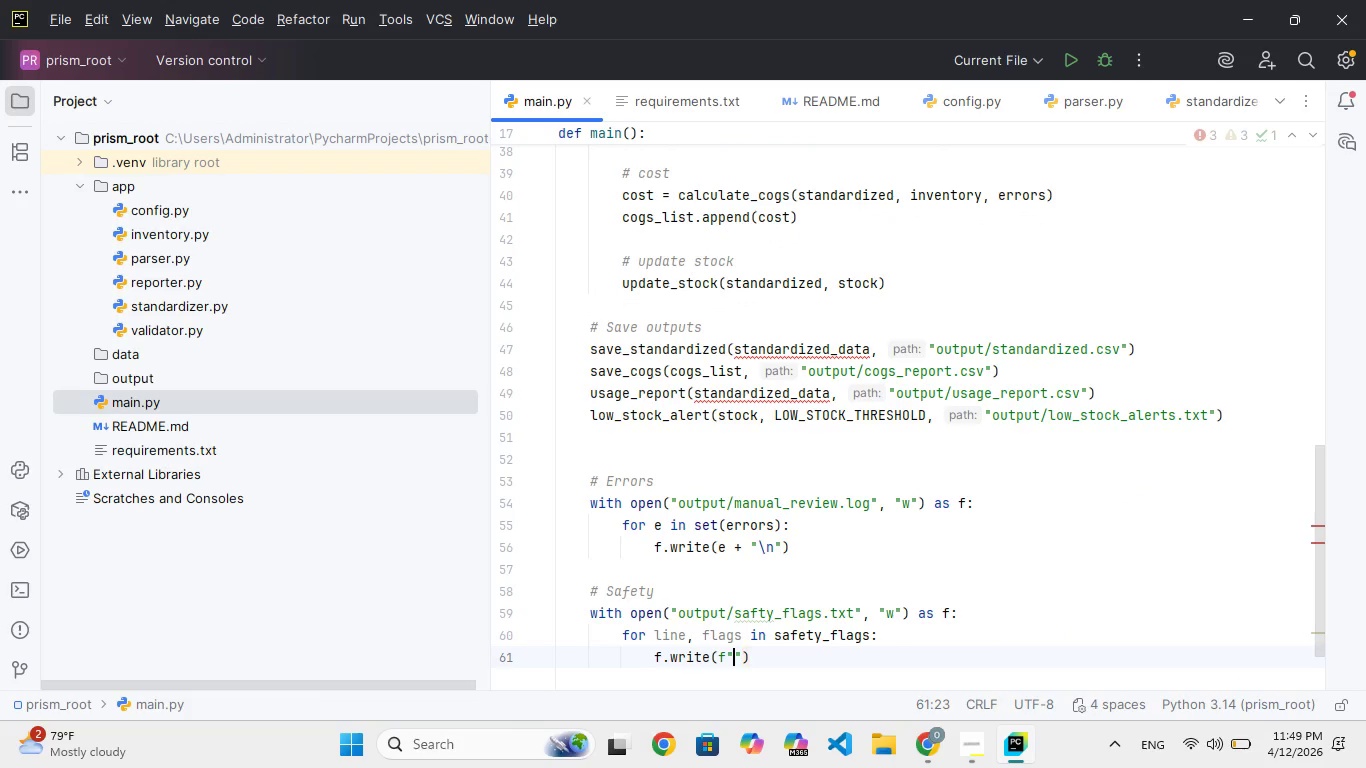 
wait(5.5)
 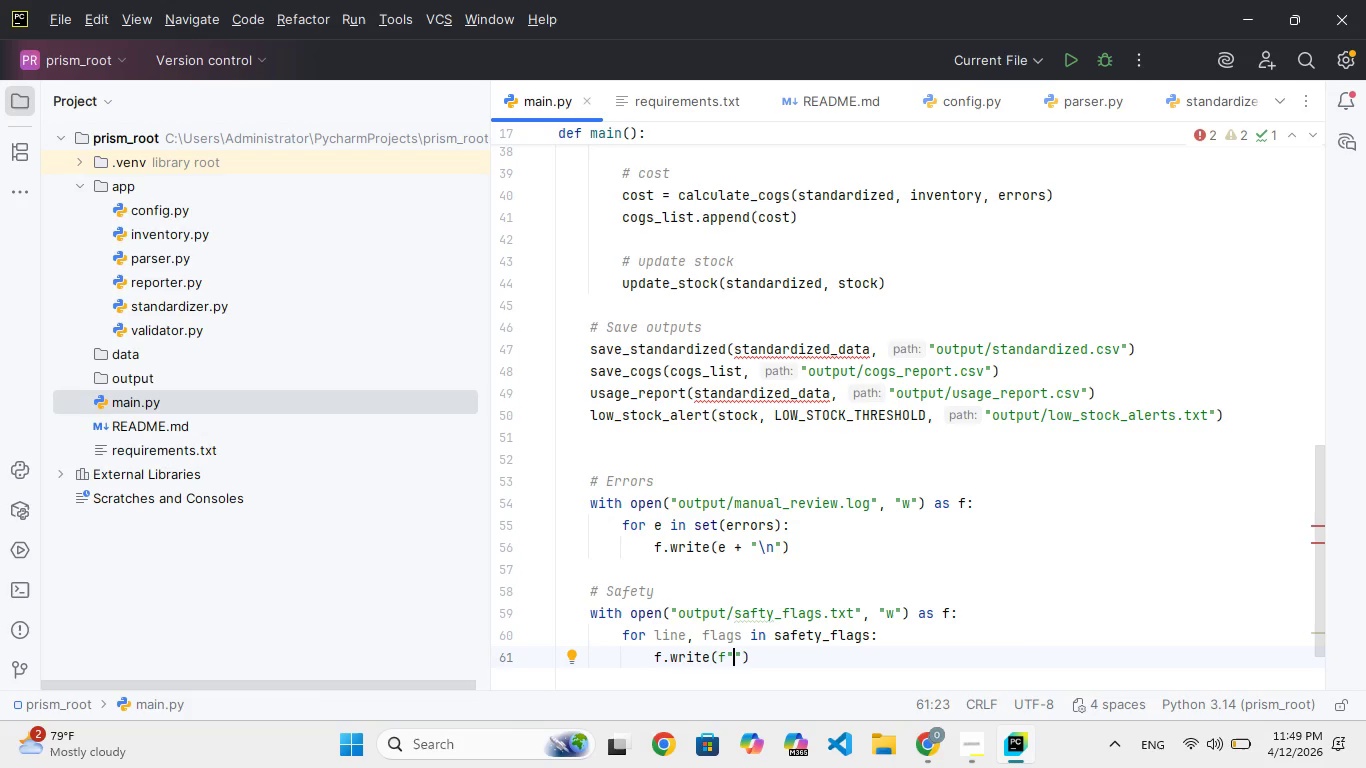 
type({lie)
 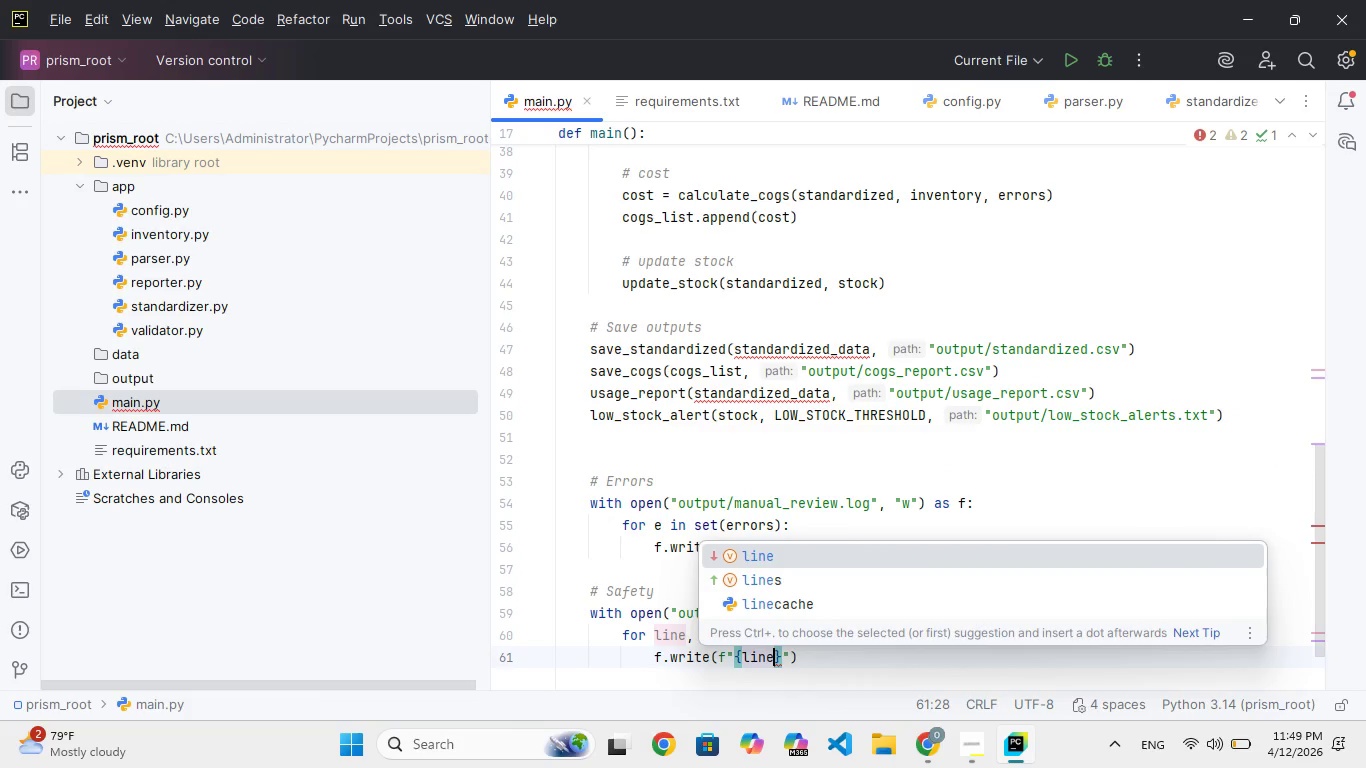 
hold_key(key=N, duration=0.34)
 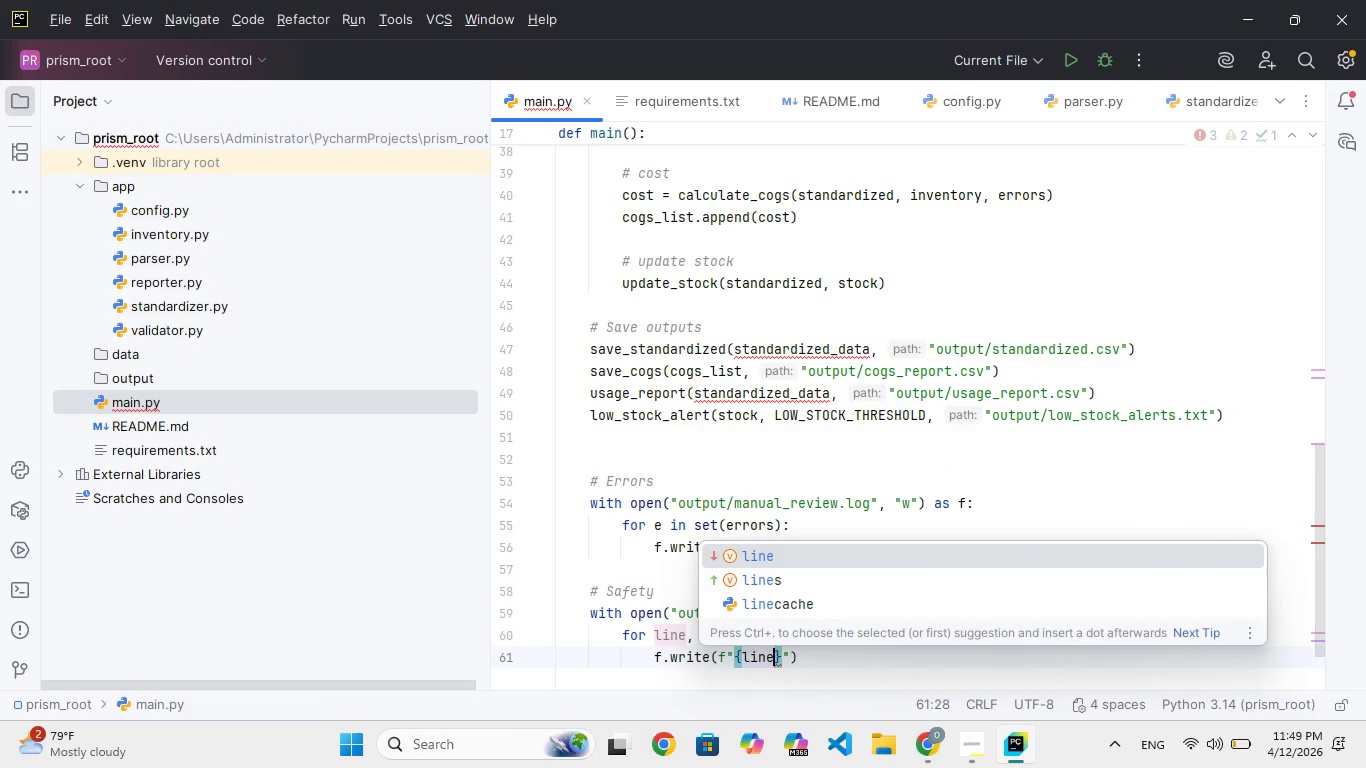 
key(ArrowRight)
 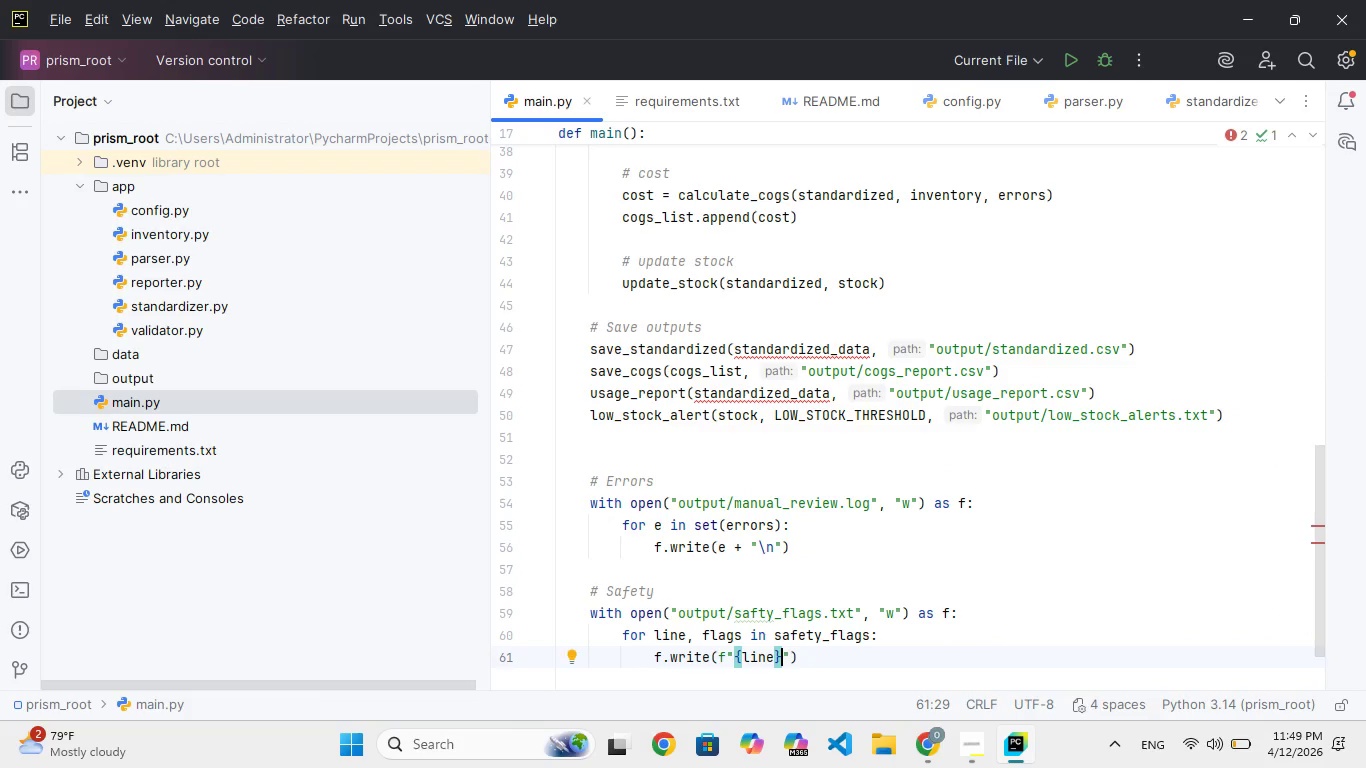 
type( -> {flg)
 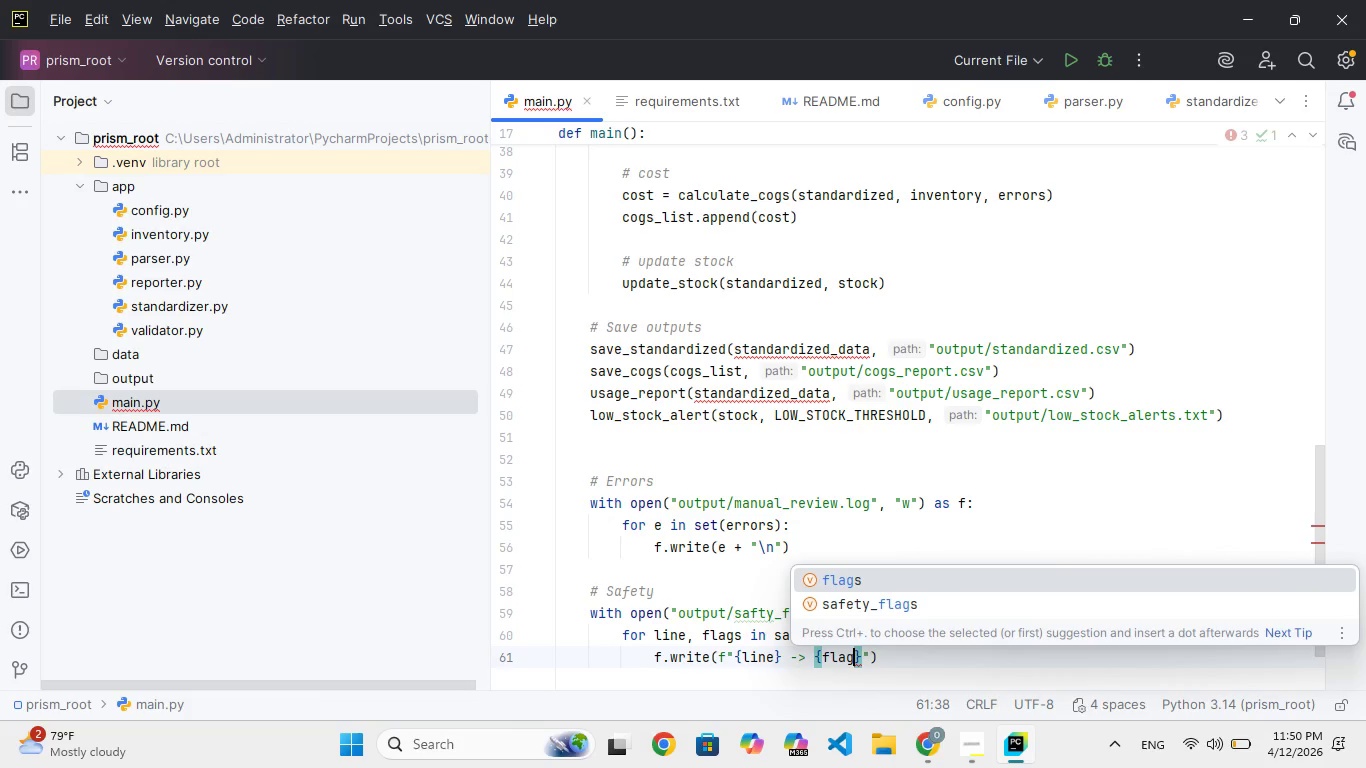 
 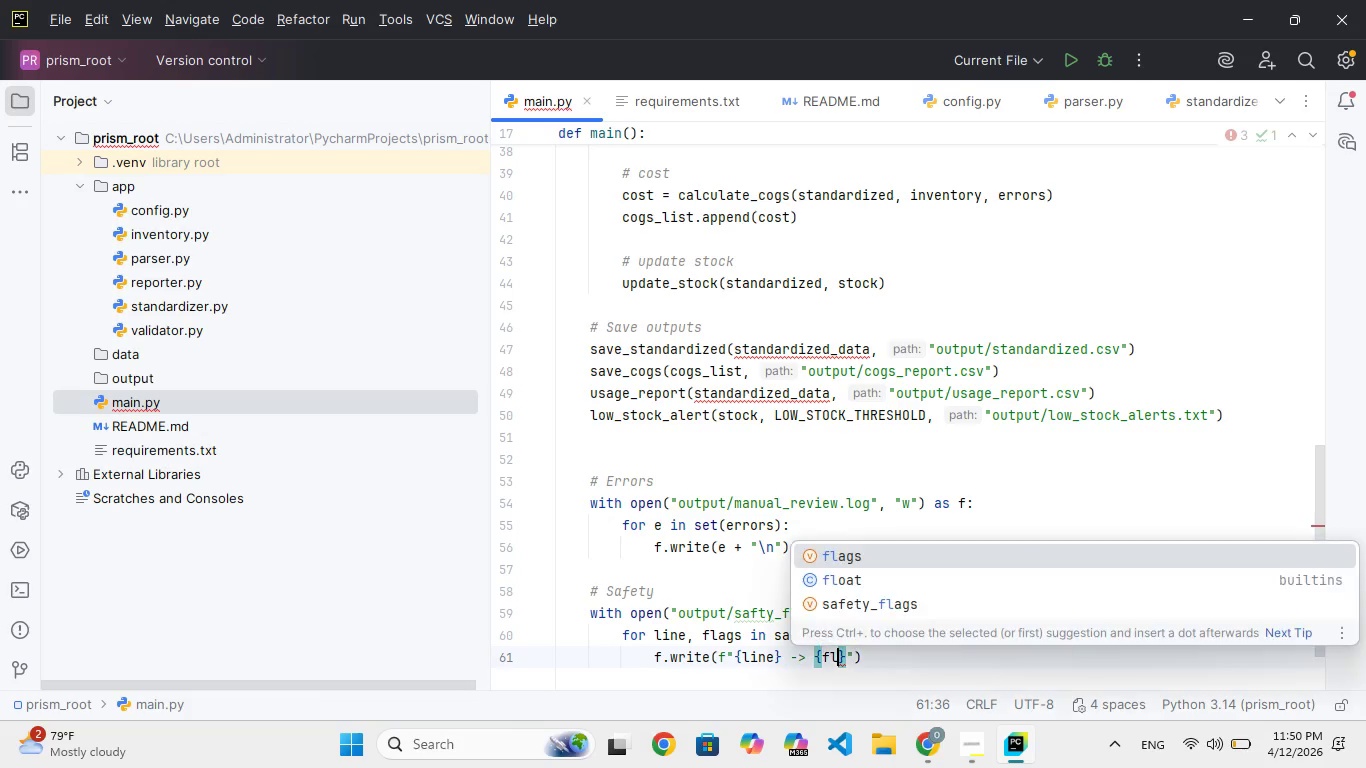 
hold_key(key=A, duration=0.36)
 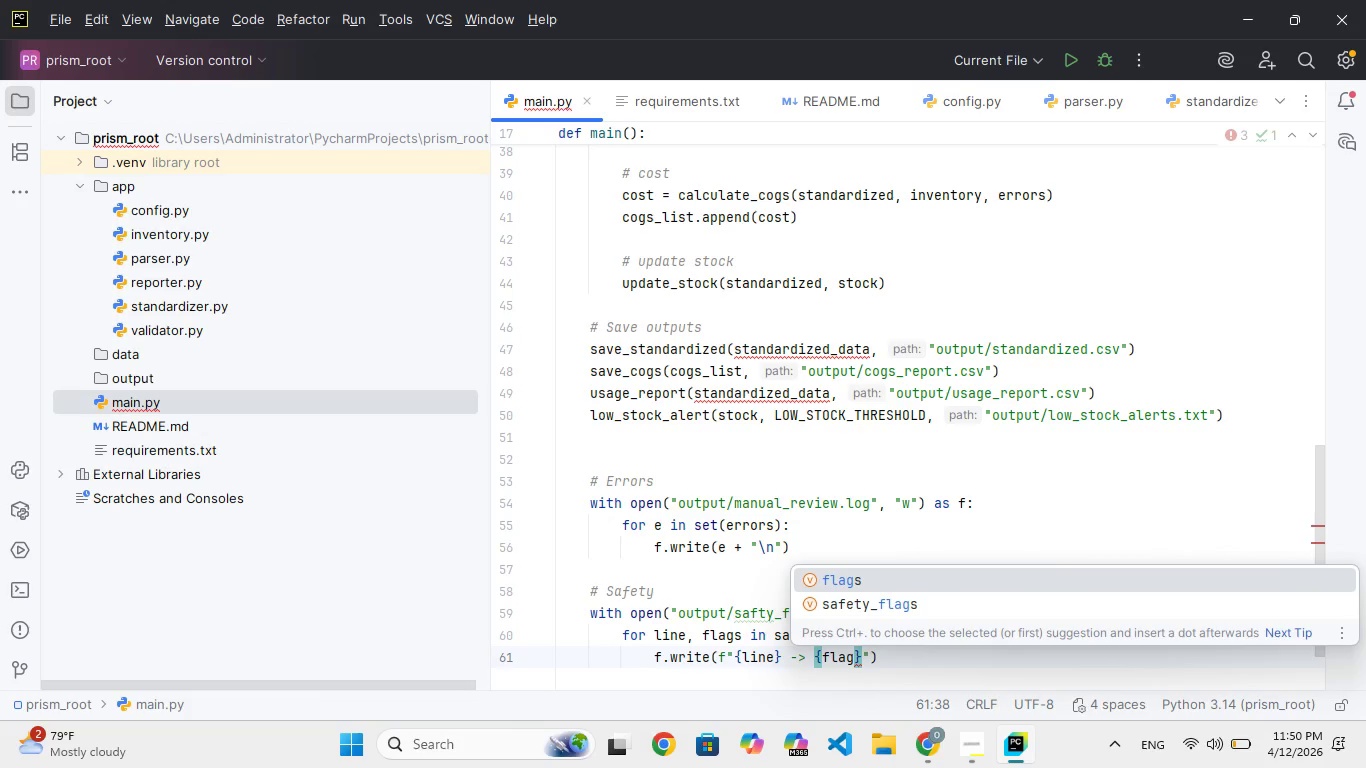 
key(Enter)
 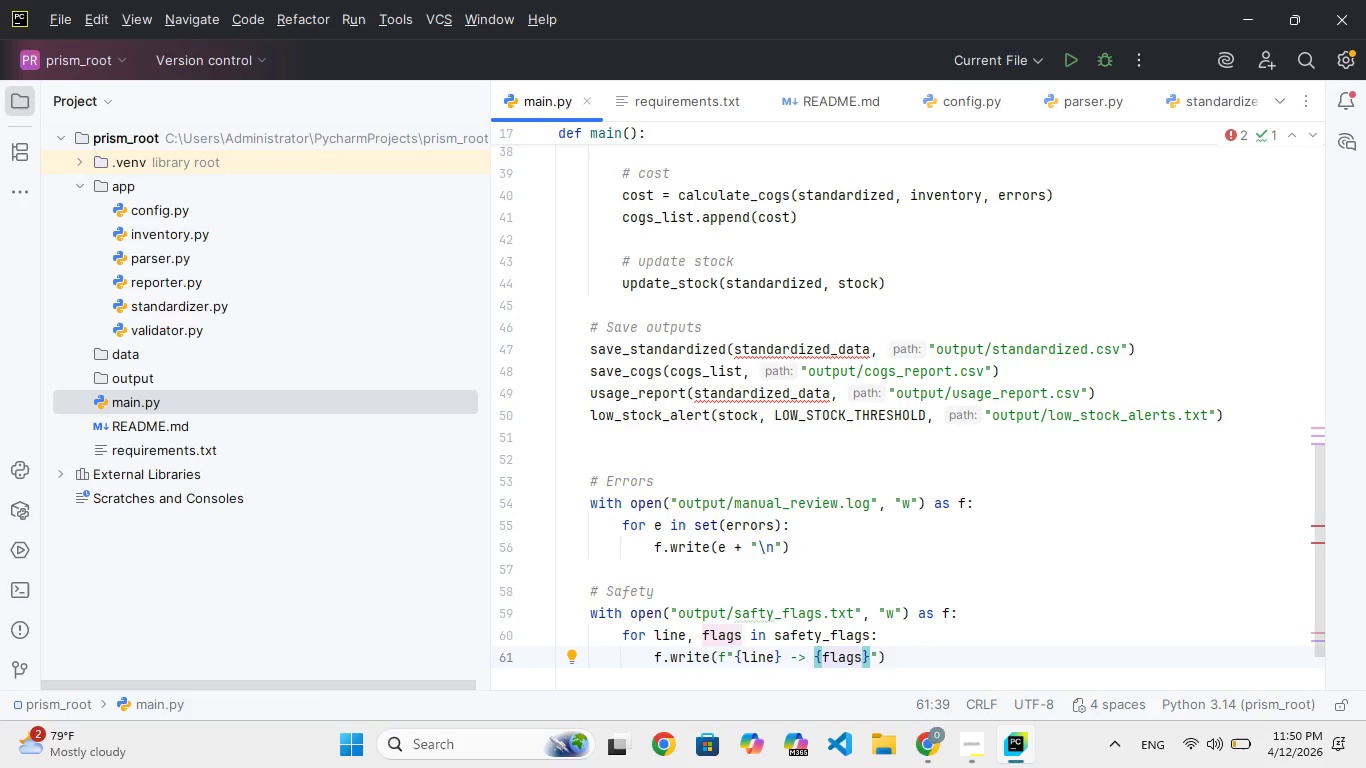 
key(ArrowRight)
 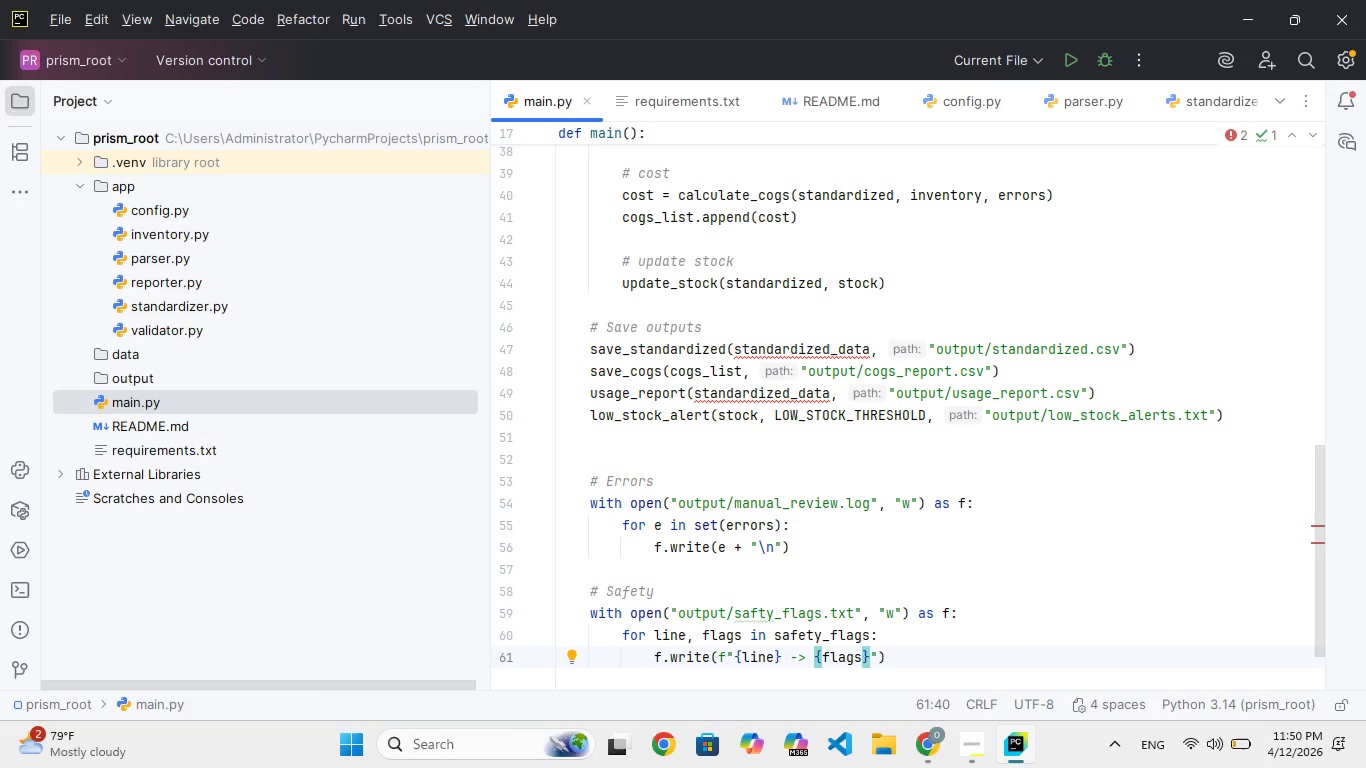 
key(Backslash)
 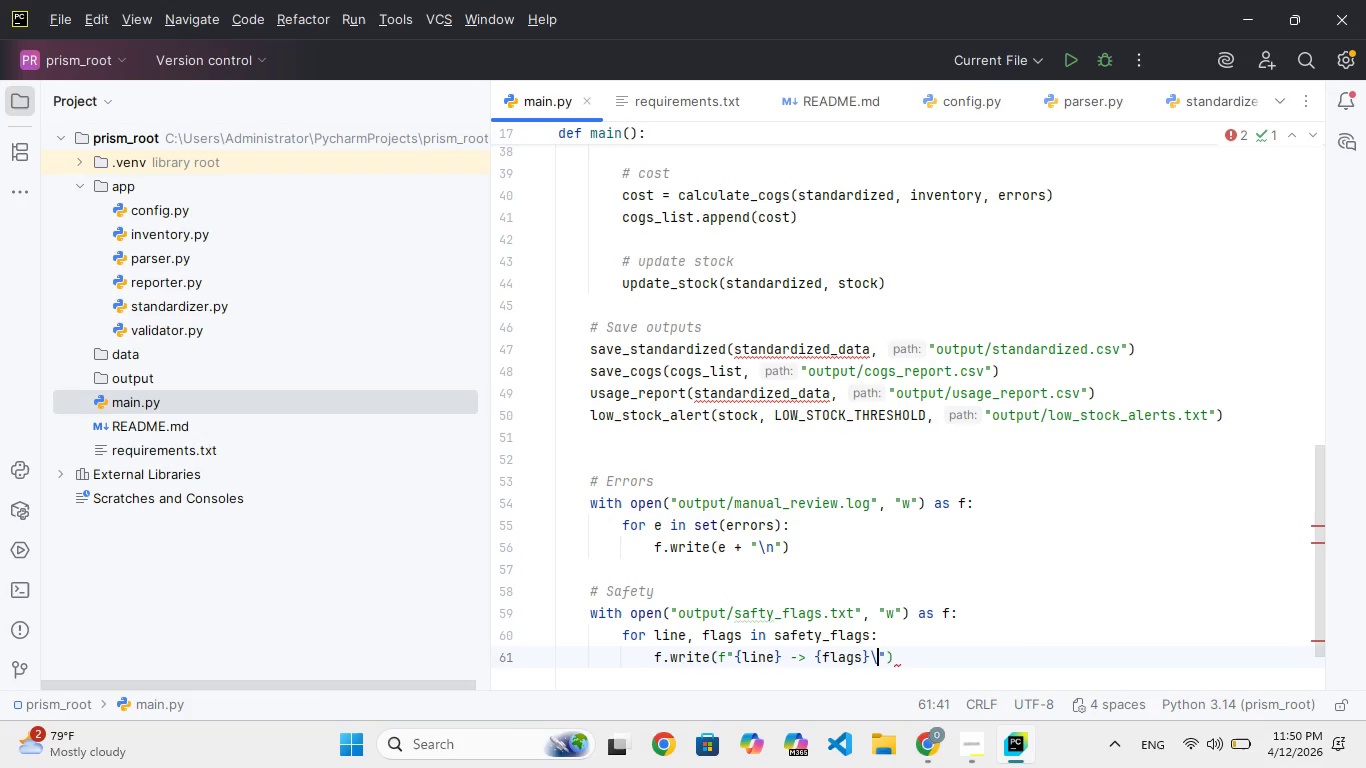 
key(N)
 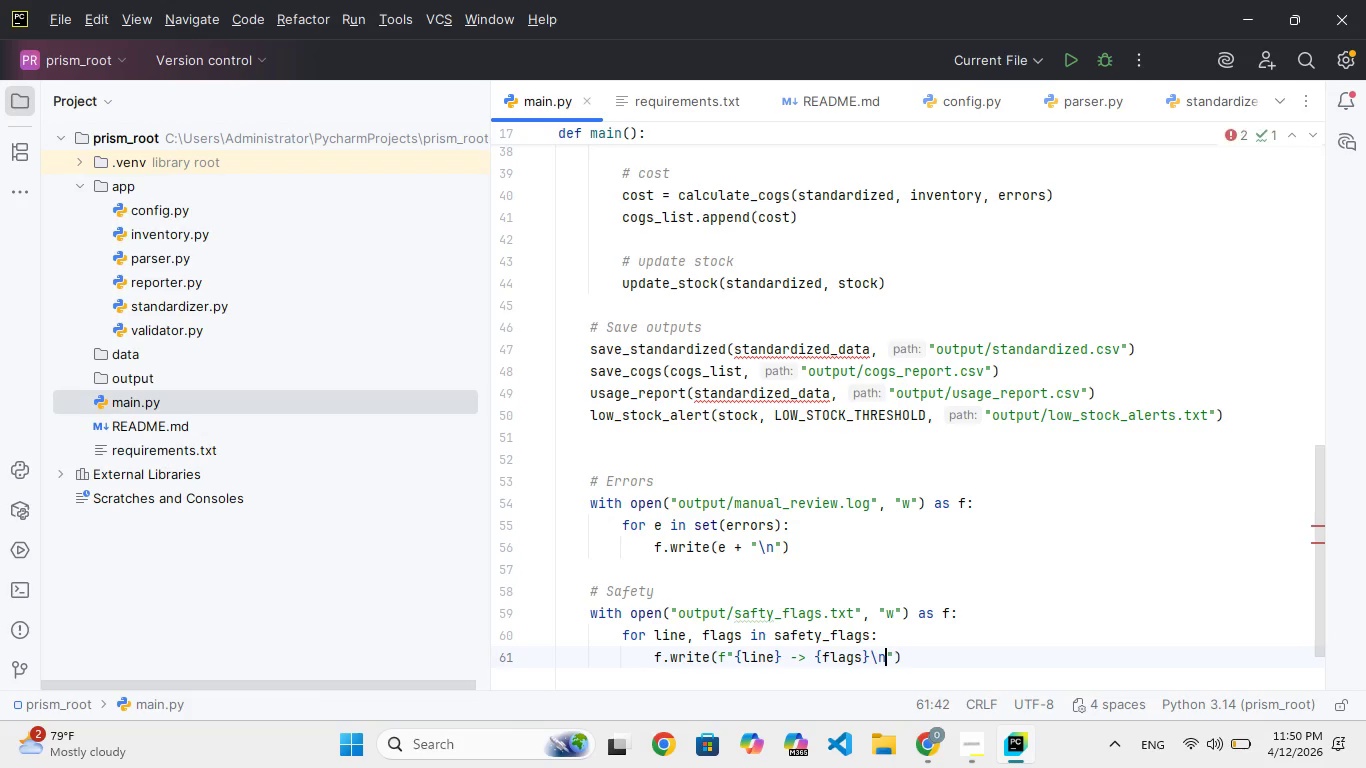 
key(ArrowRight)
 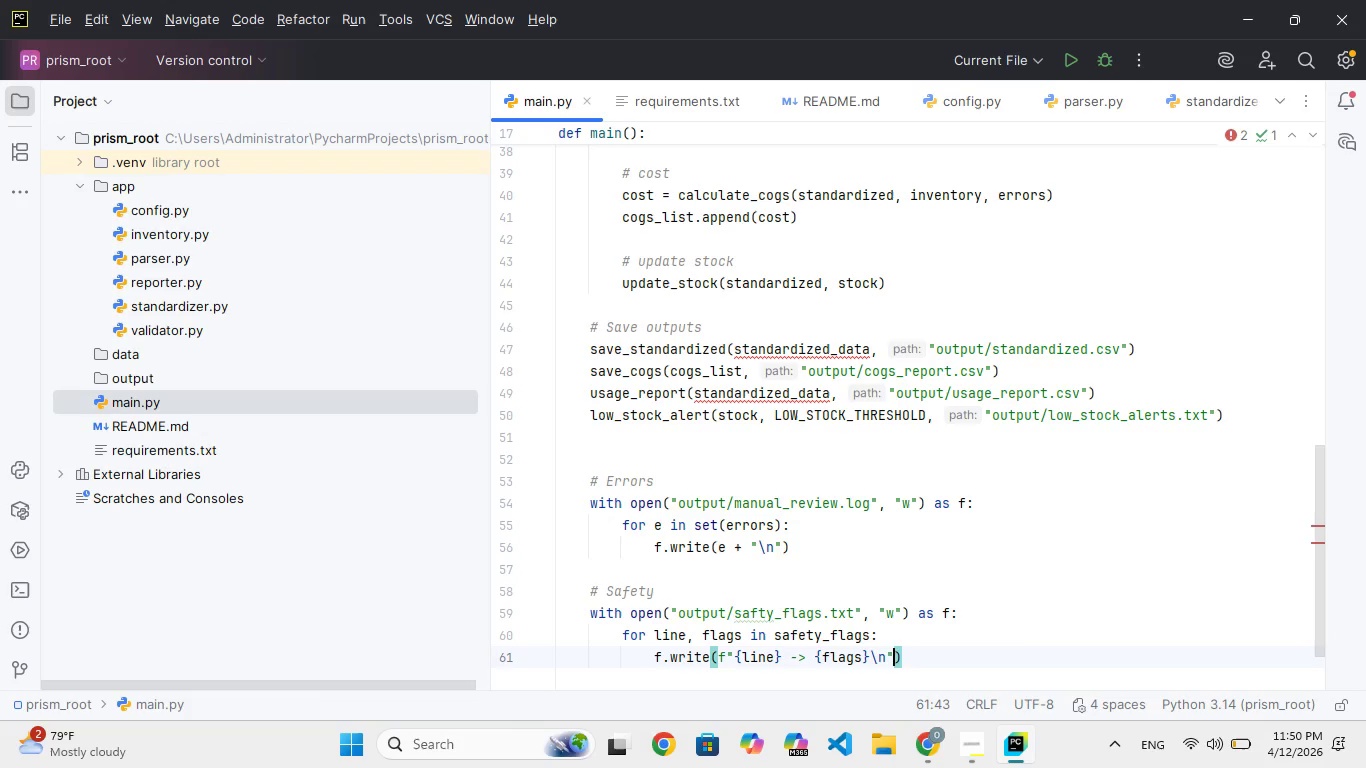 
key(ArrowRight)
 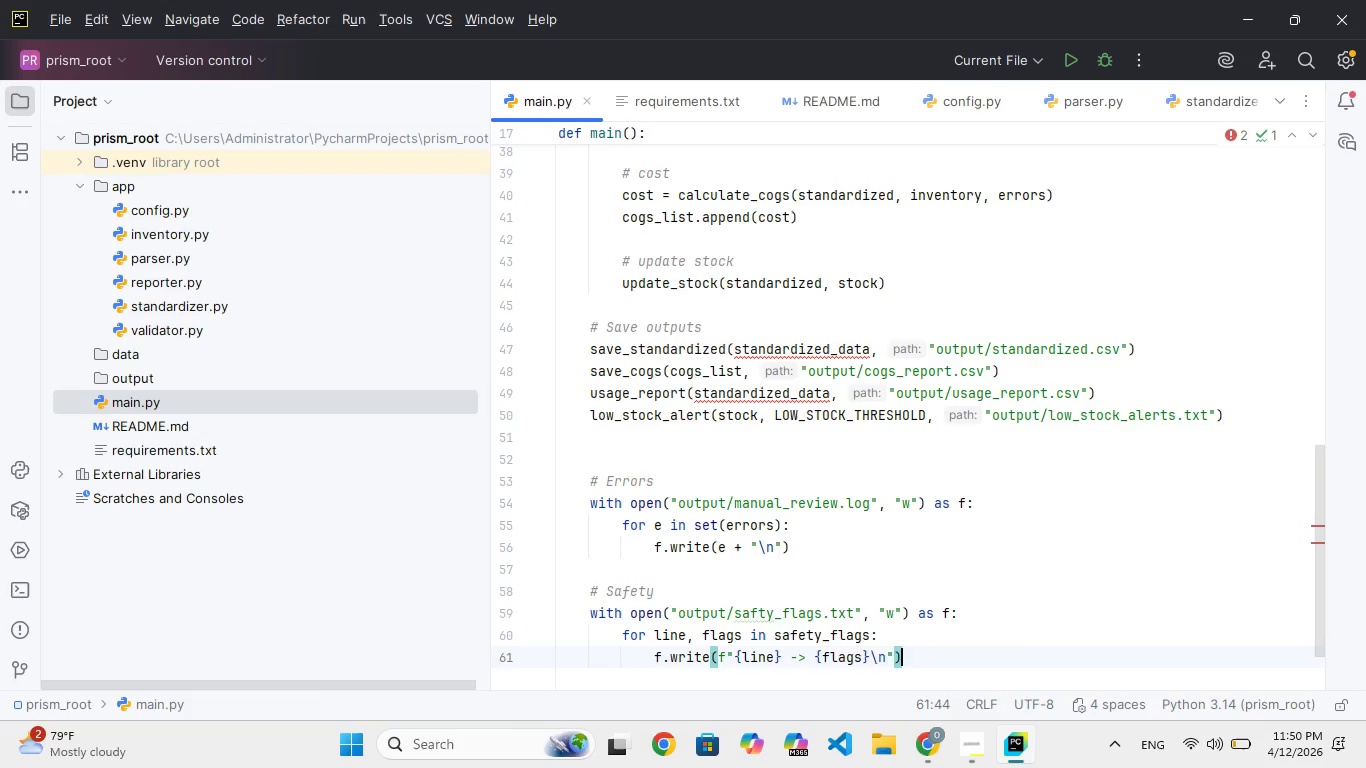 
key(Enter)
 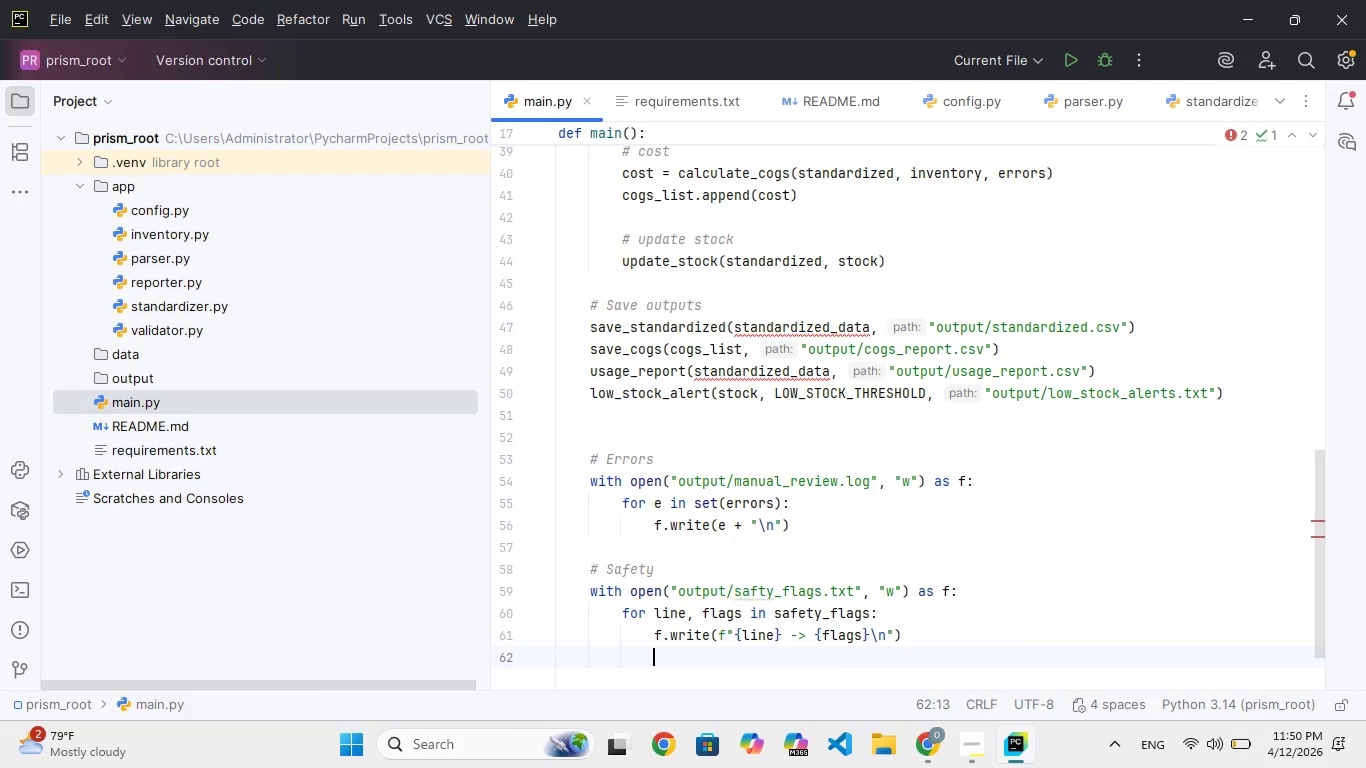 
key(Enter)
 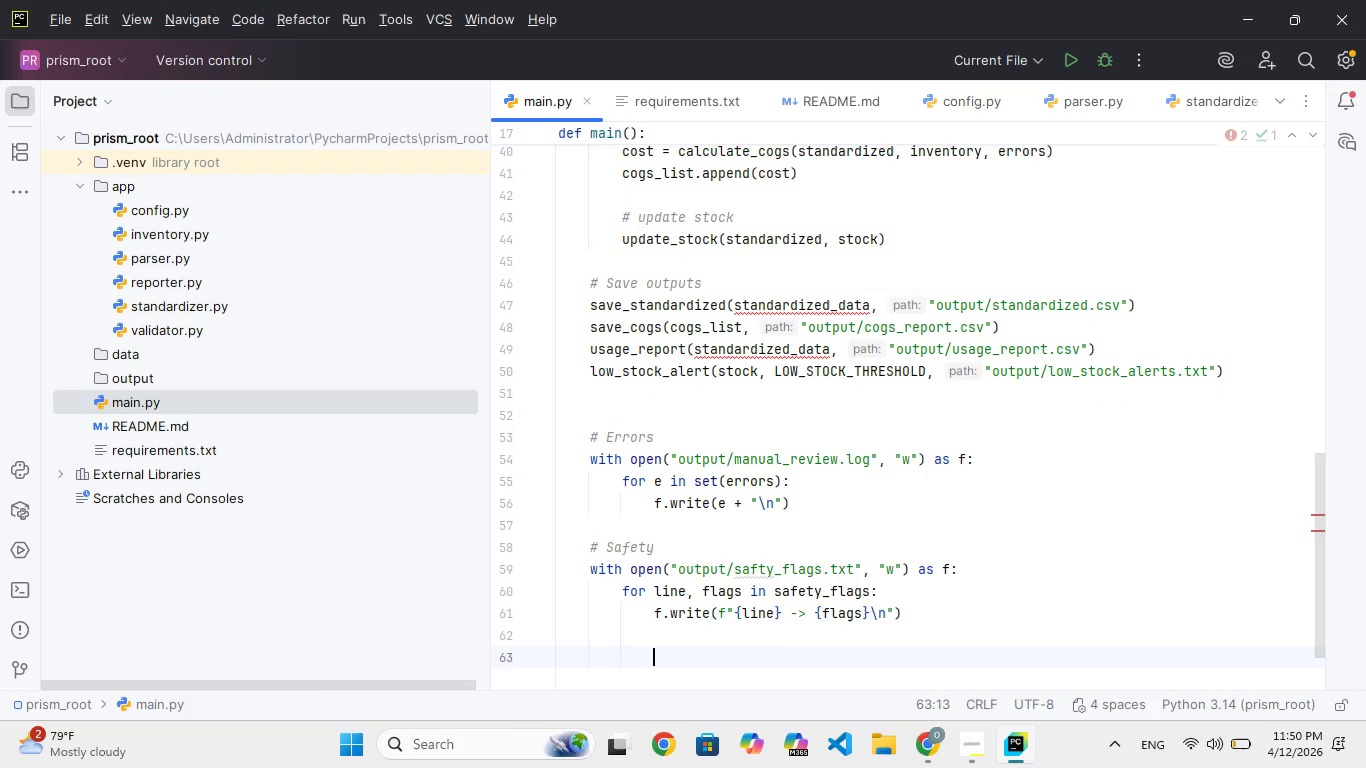 
key(Backspace)
key(Backspace)
type(prnt)
 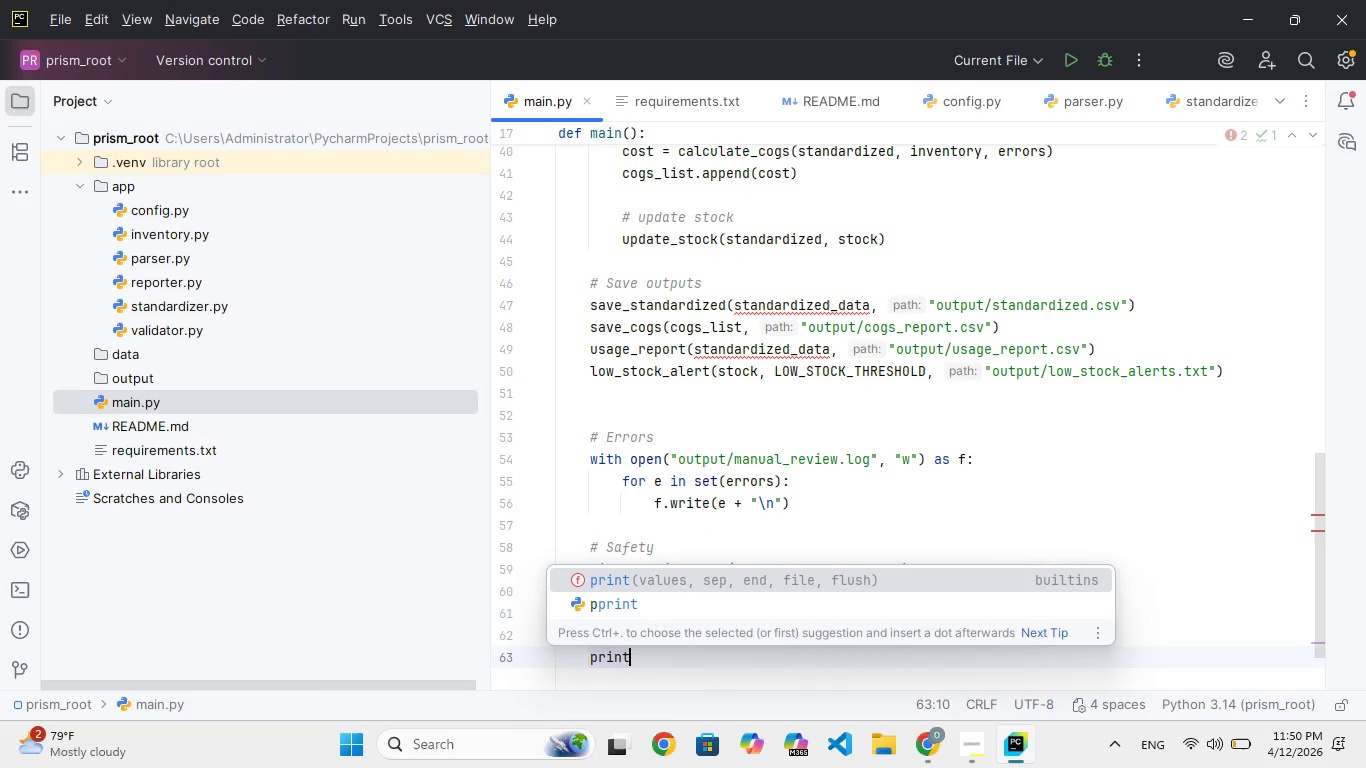 
hold_key(key=I, duration=0.33)
 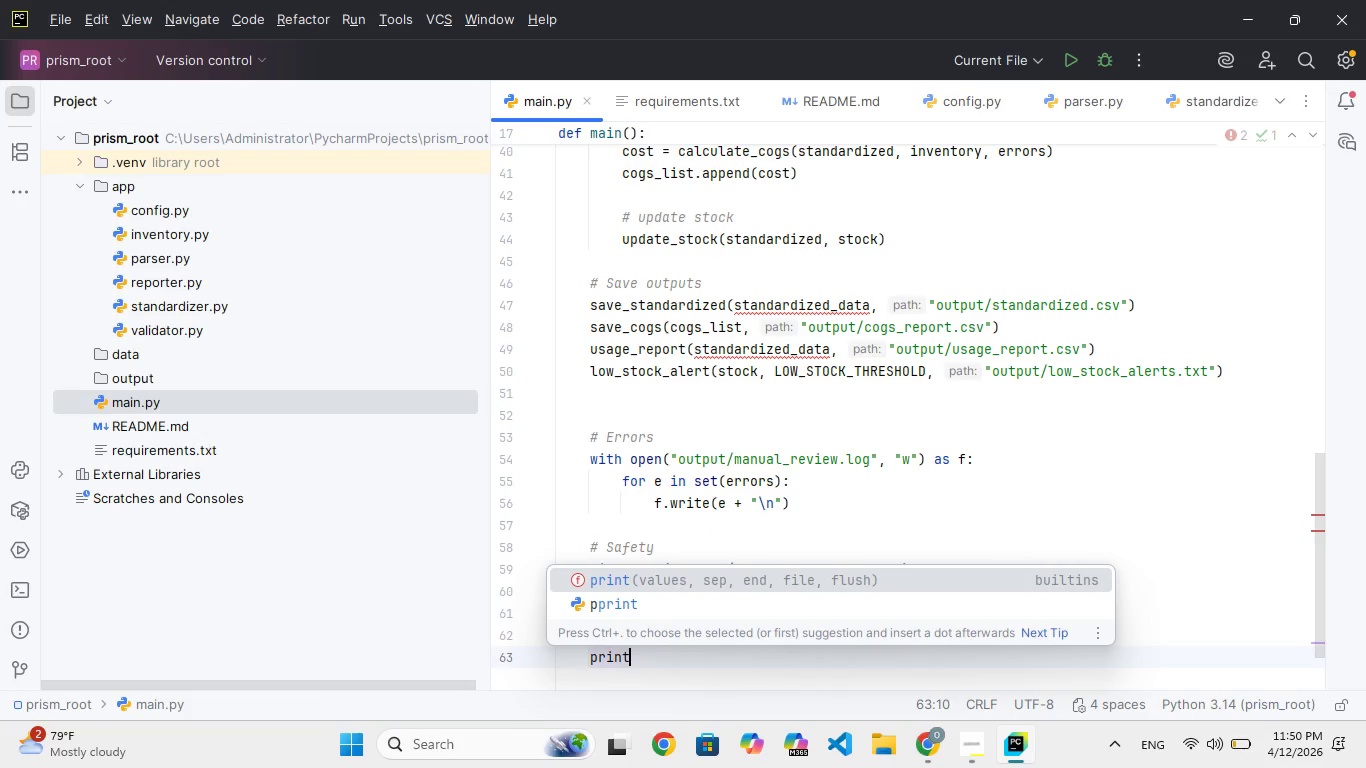 
key(Enter)
 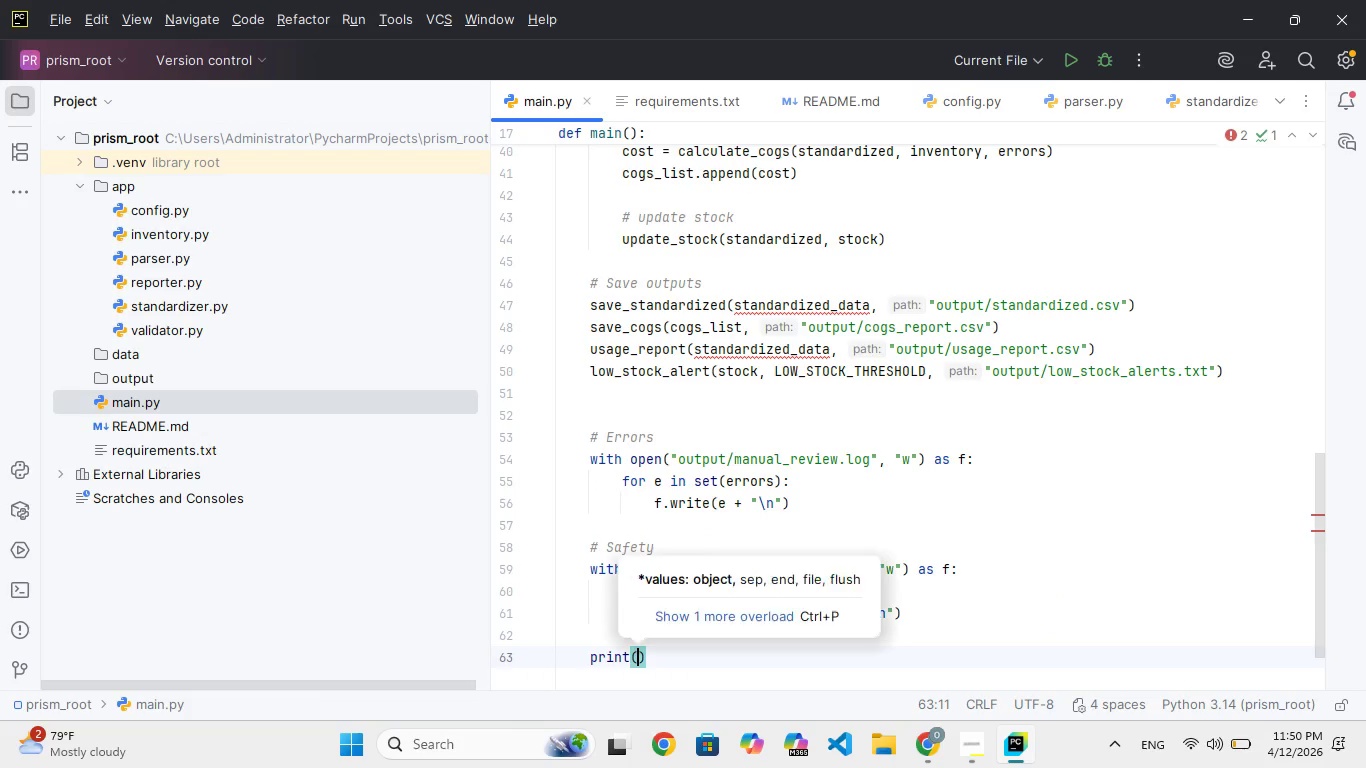 
type("Processig coml])
key(Backspace)
key(Backspace)
type(plete. Check / output for)
key(Backspace)
type(lder.)
 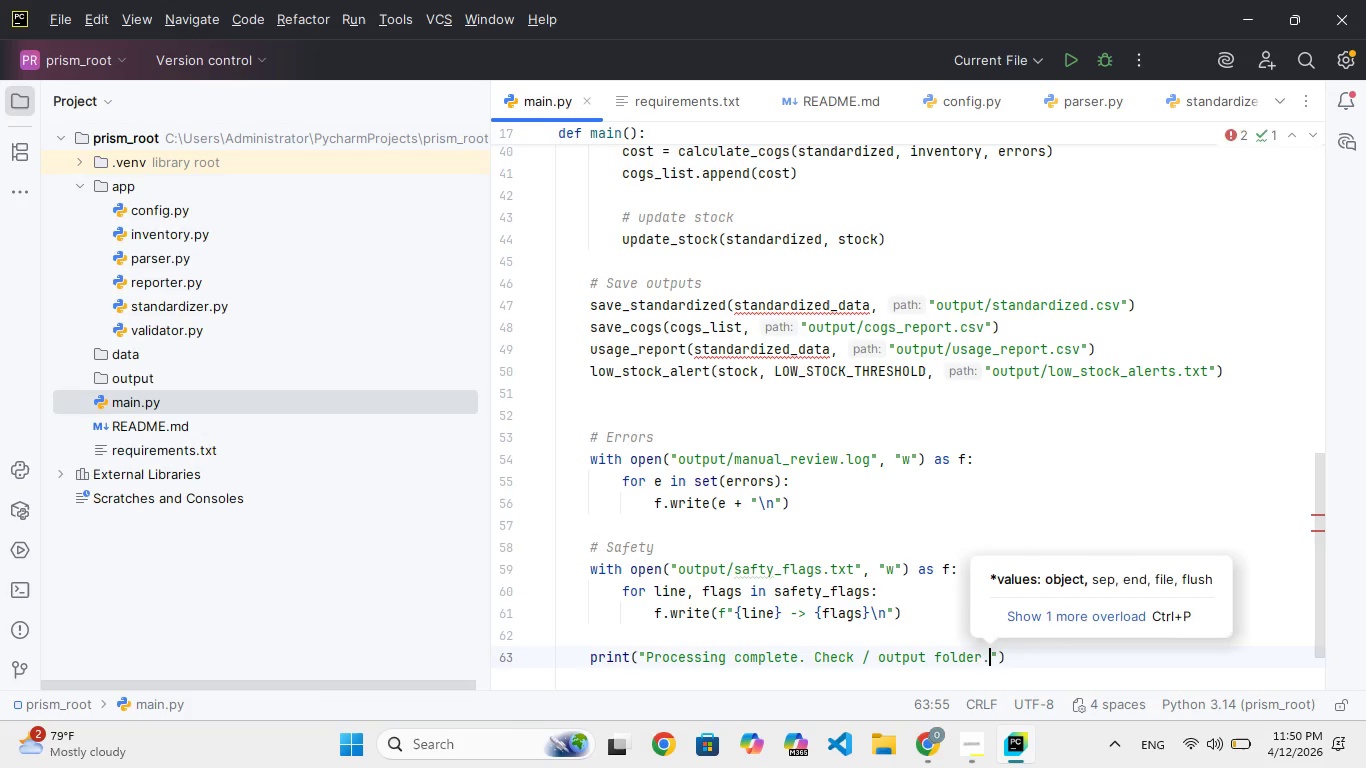 
hold_key(key=N, duration=0.33)
 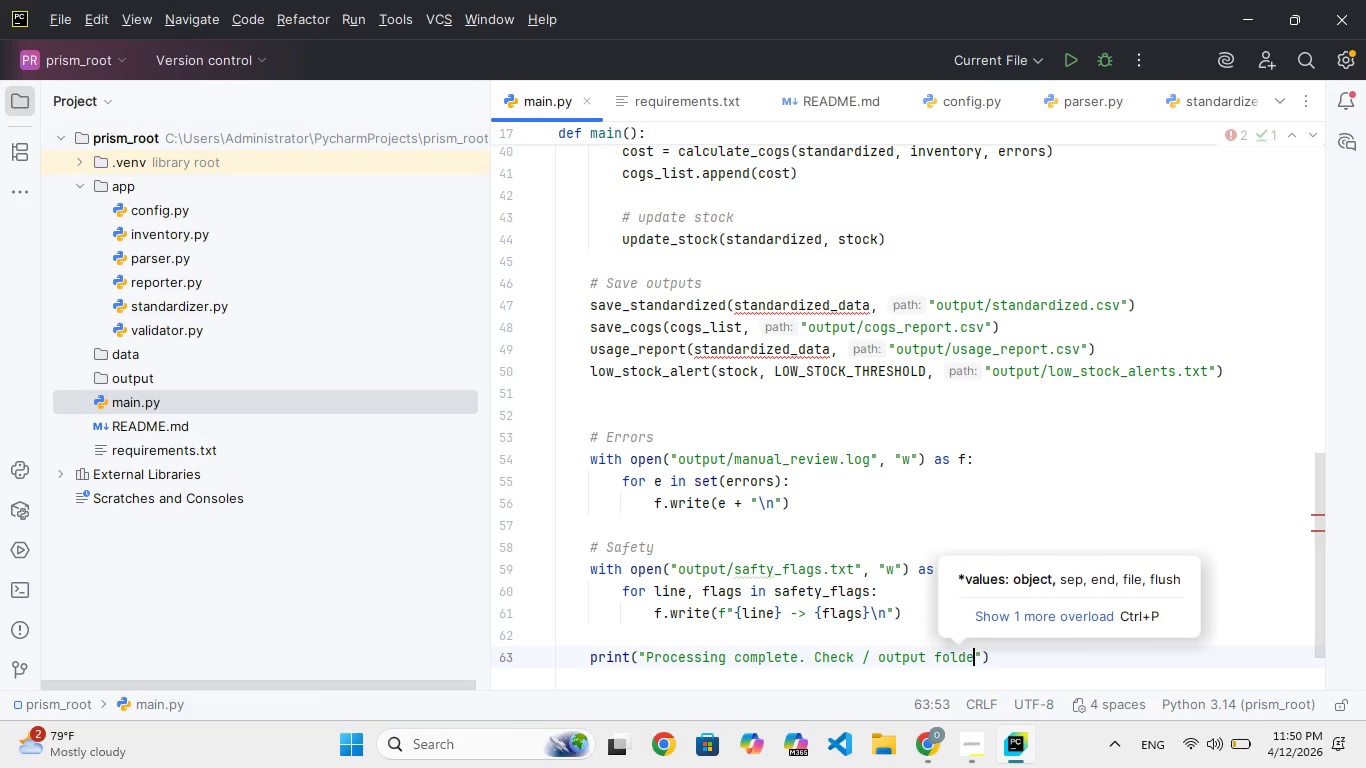 
key(ArrowRight)
 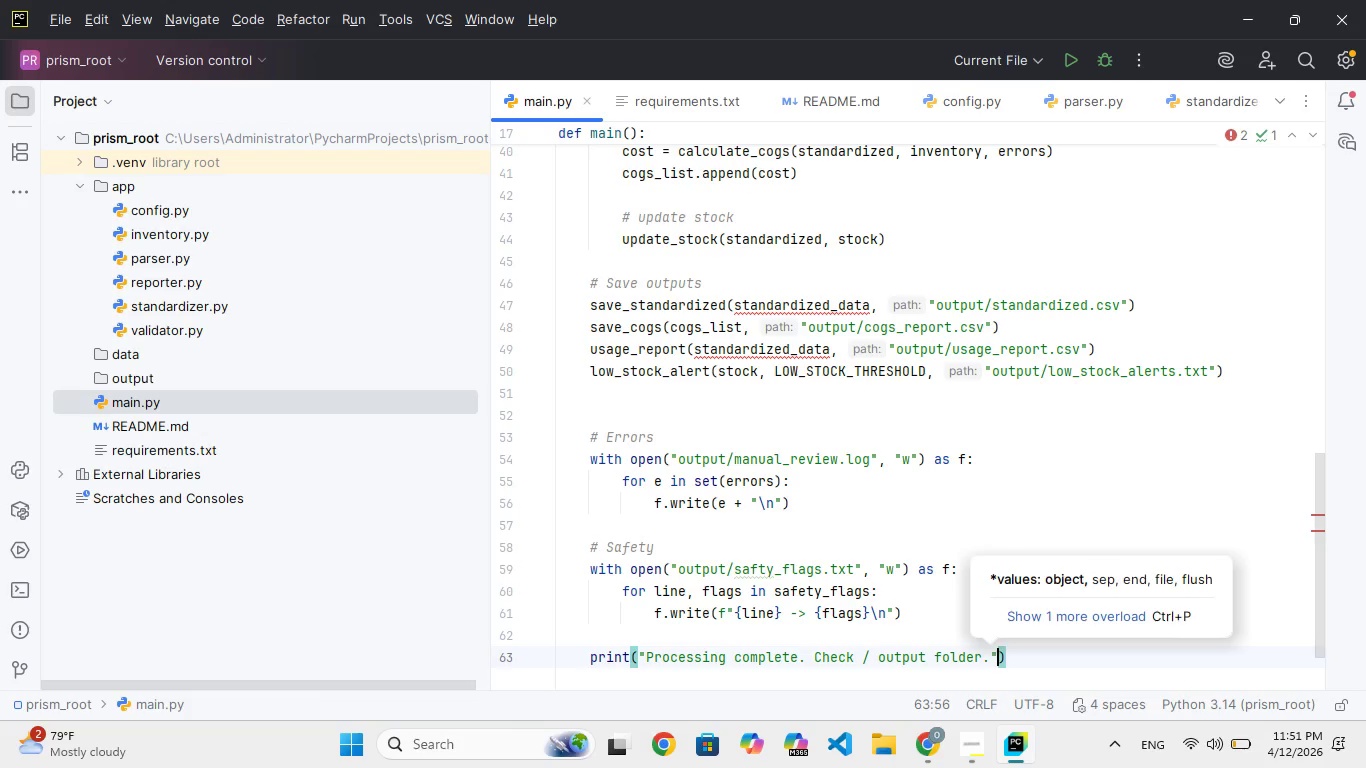 
key(ArrowRight)
 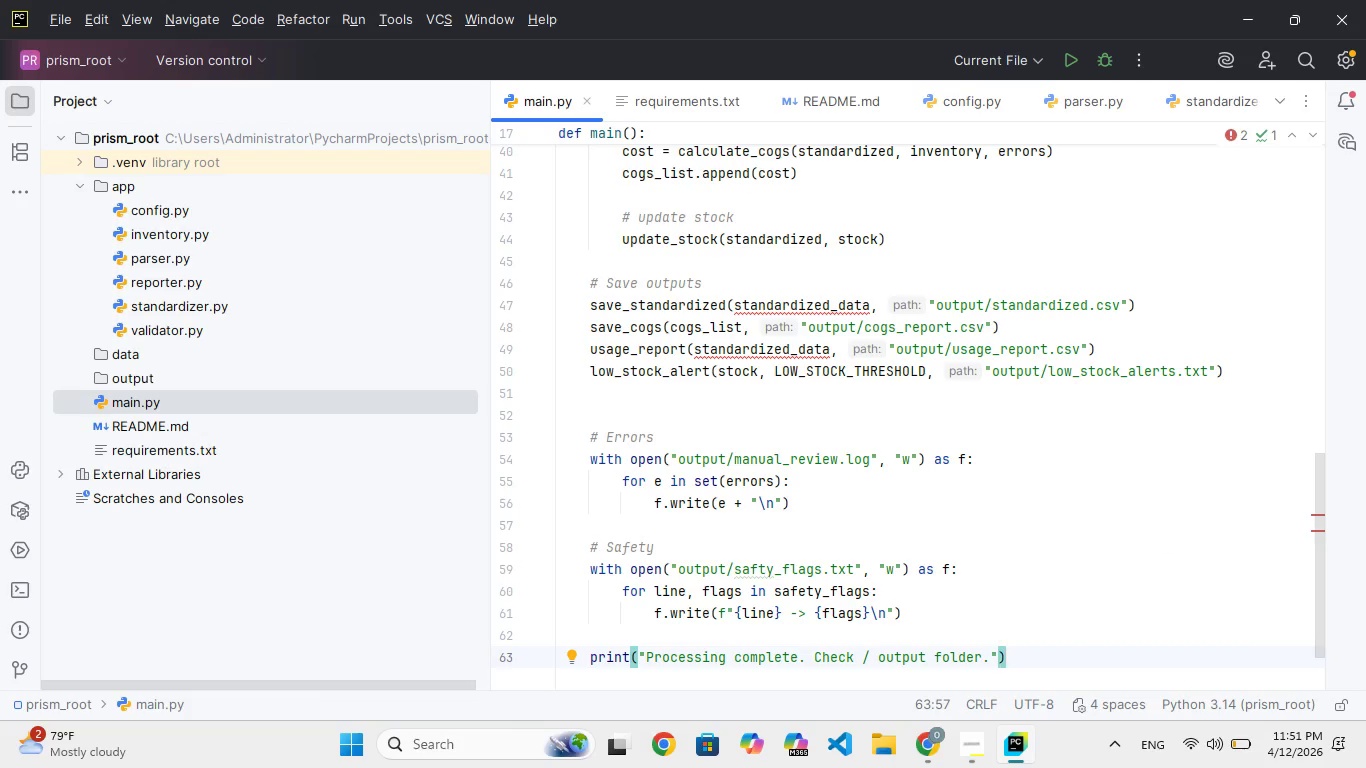 
key(Enter)
 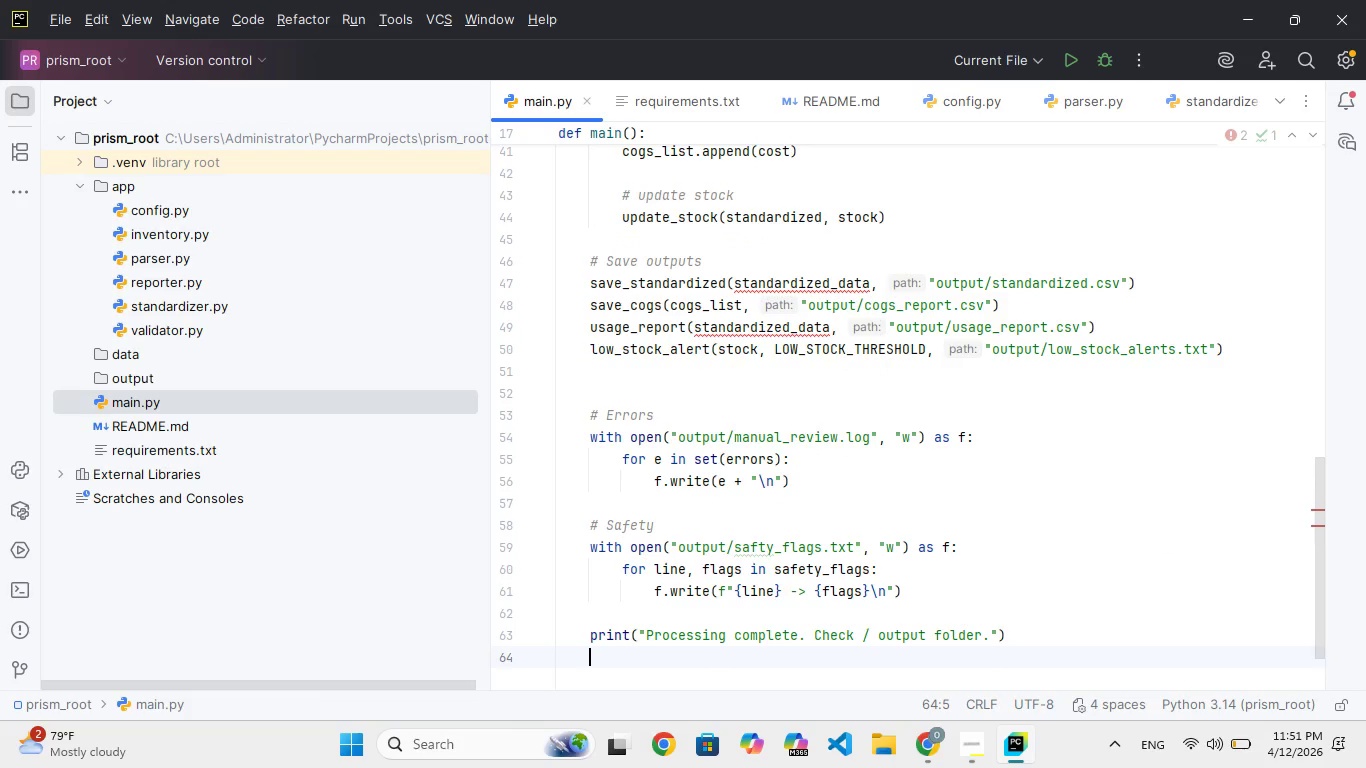 
key(Enter)
 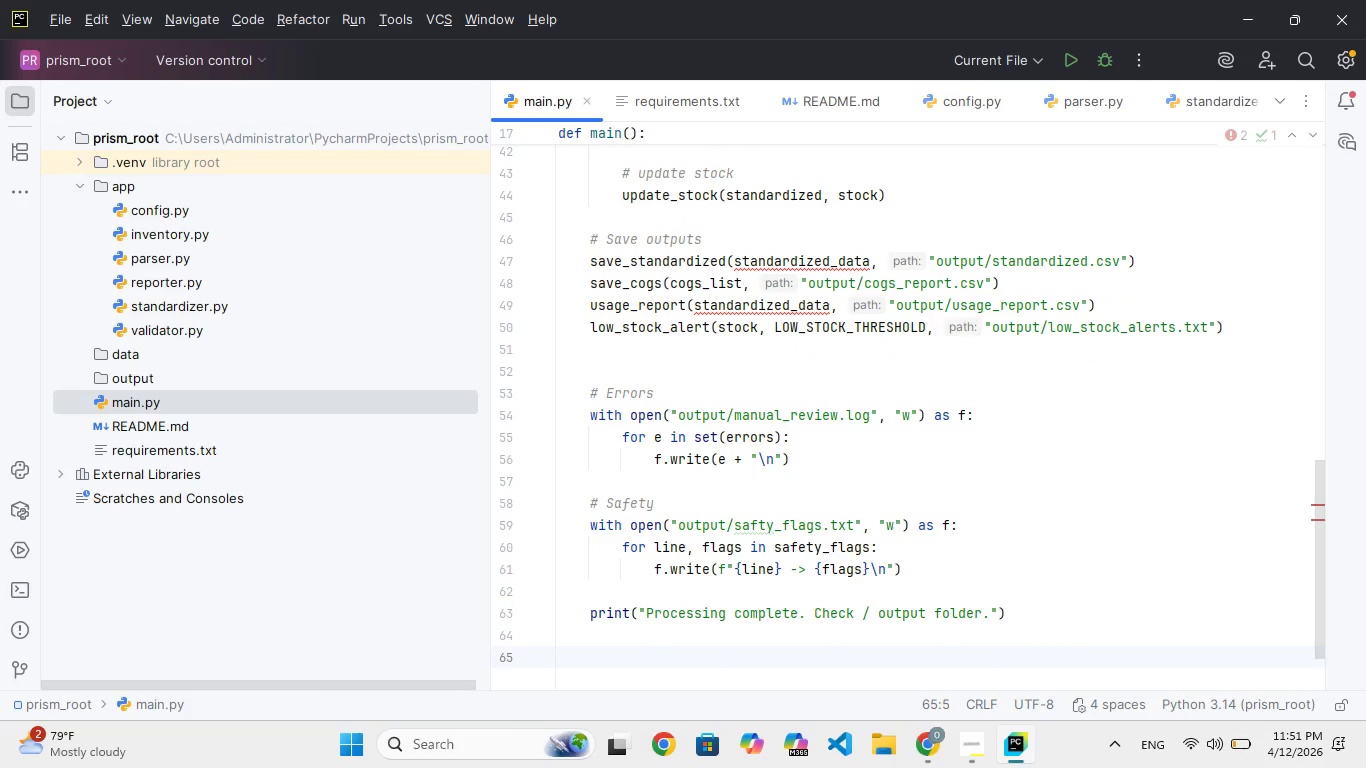 
key(Backspace)
 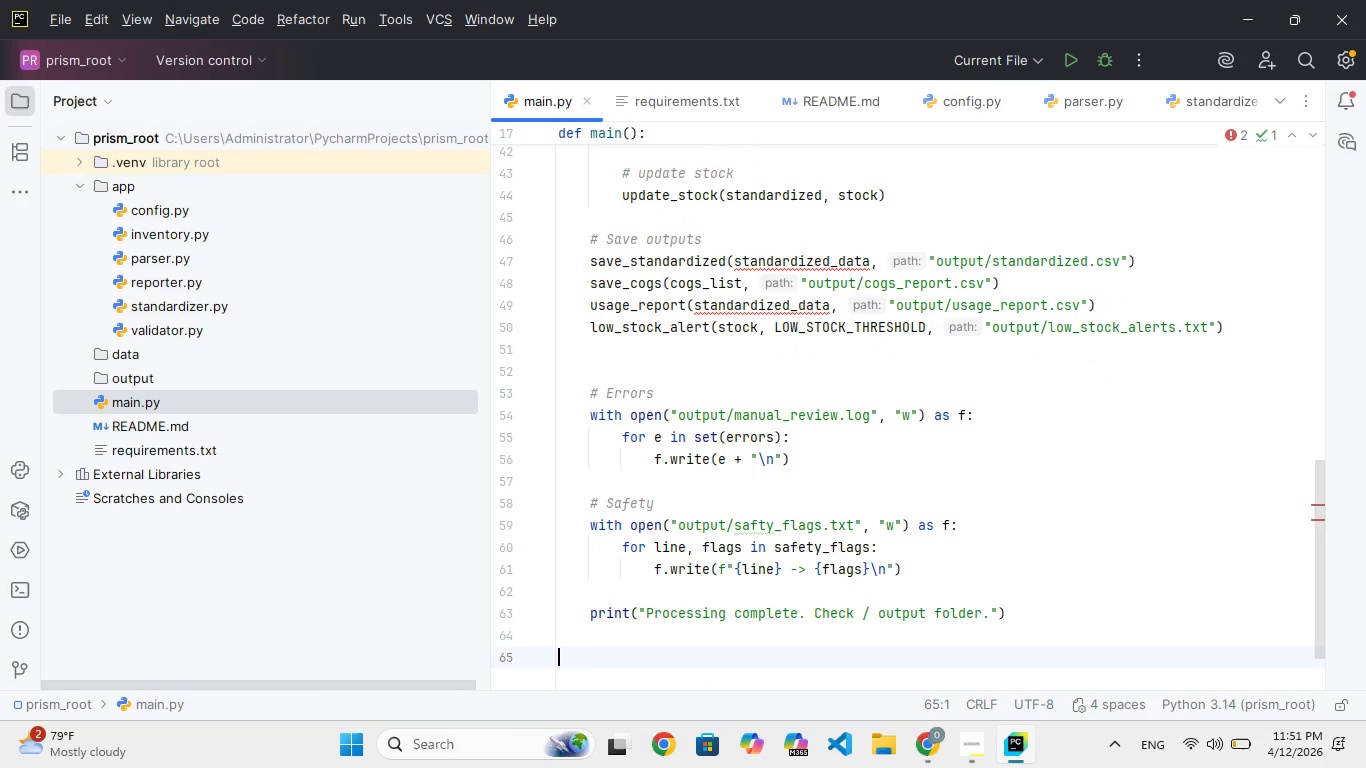 
key(Backspace)
 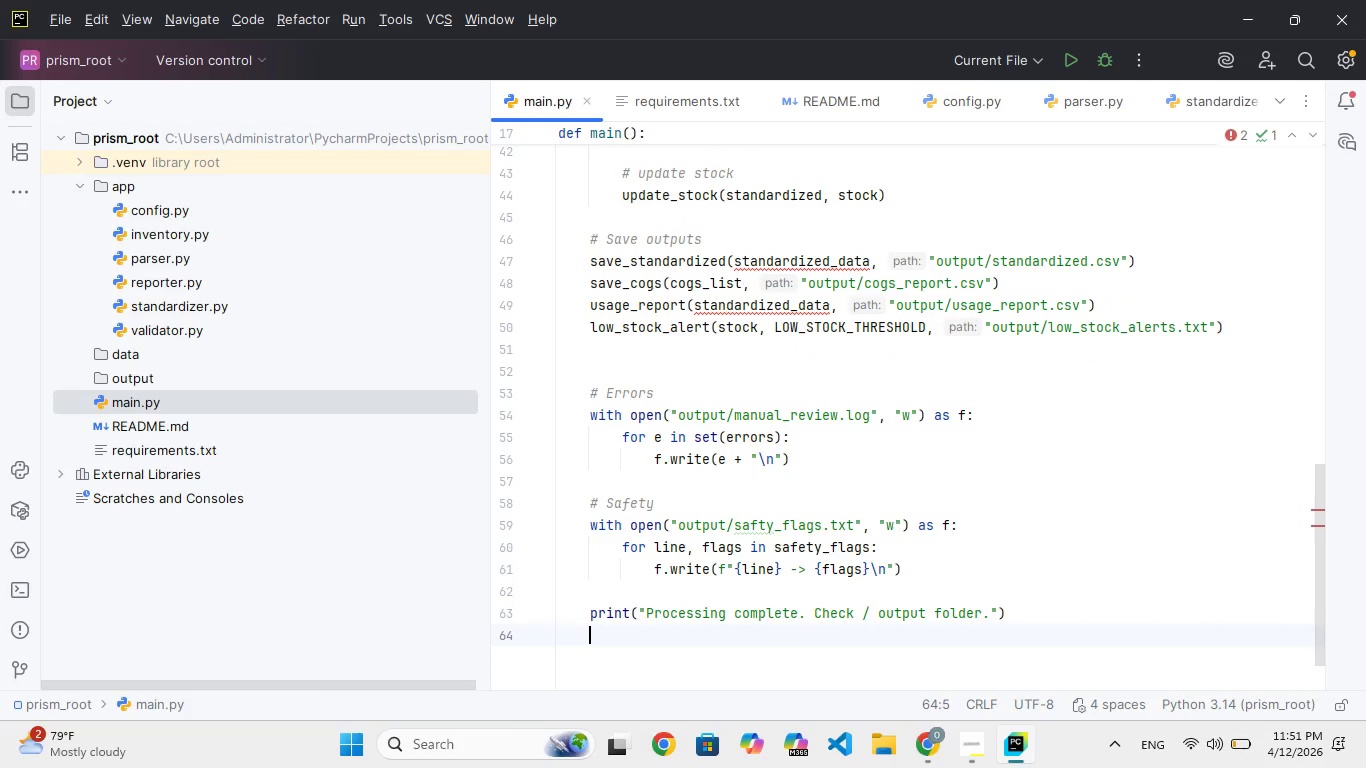 
key(Enter)
 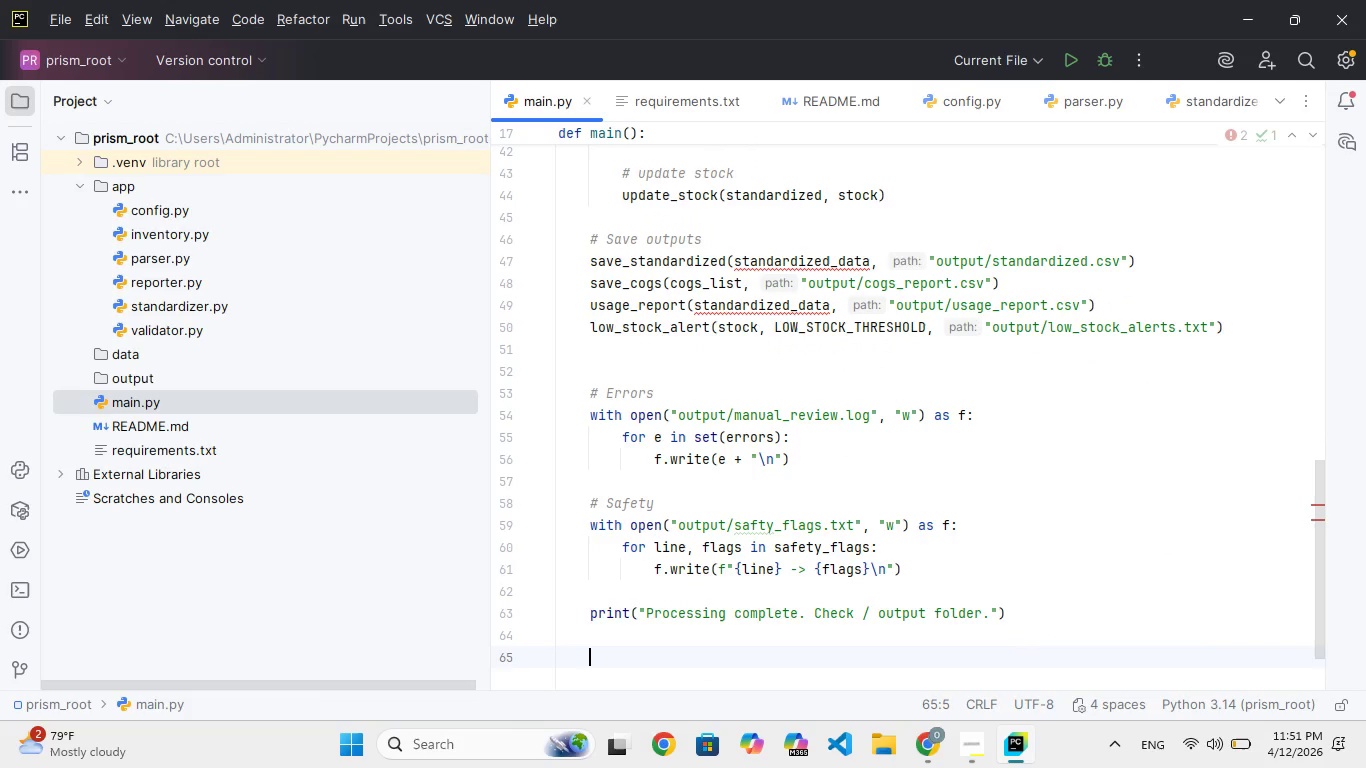 
key(Enter)
 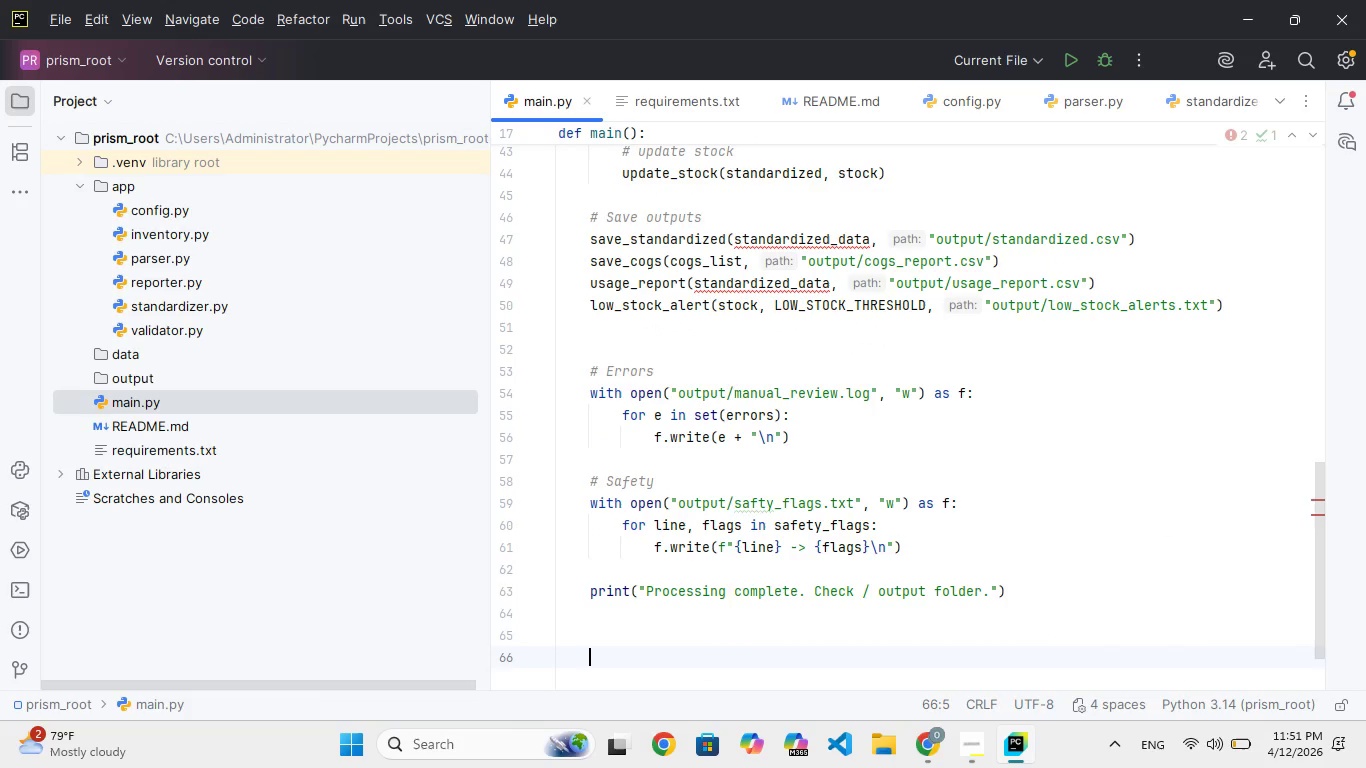 
key(Backspace)
 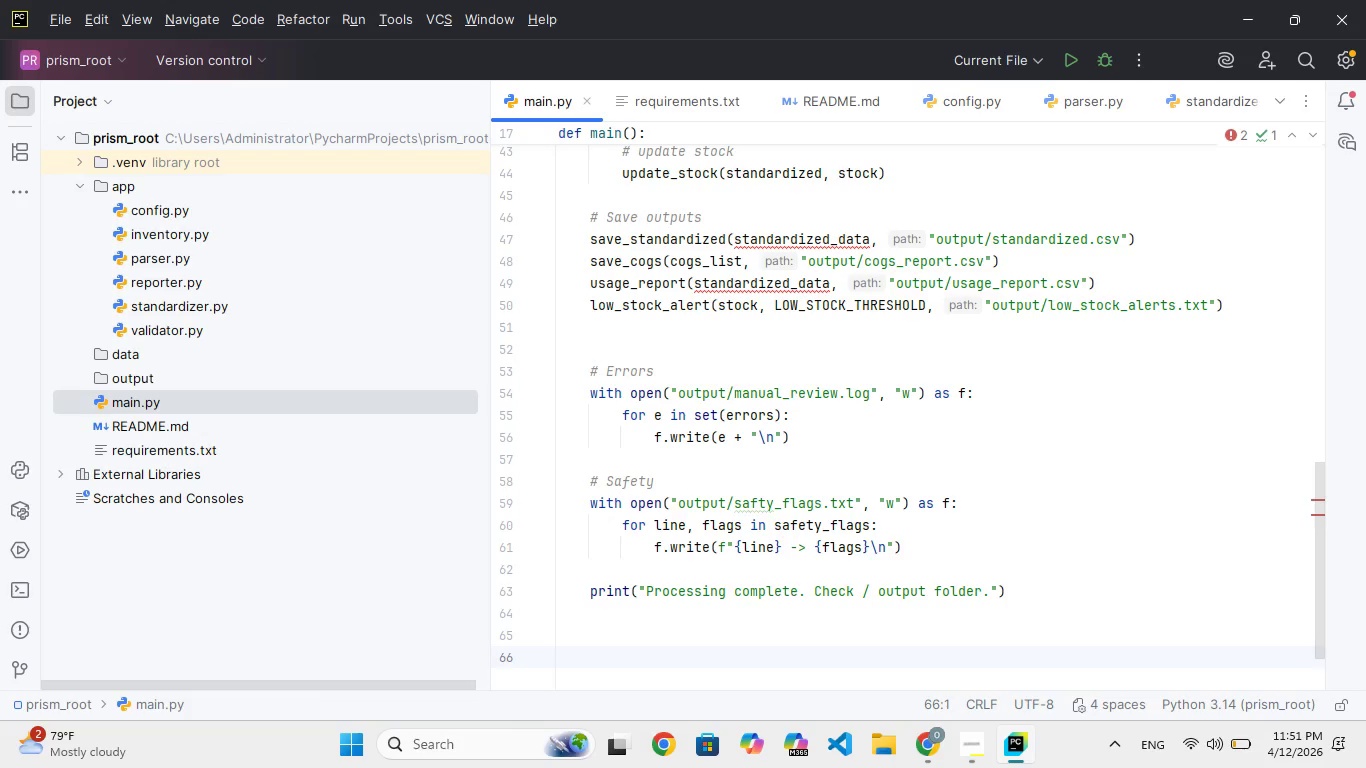 
type(if __nme__ == "__main__)
 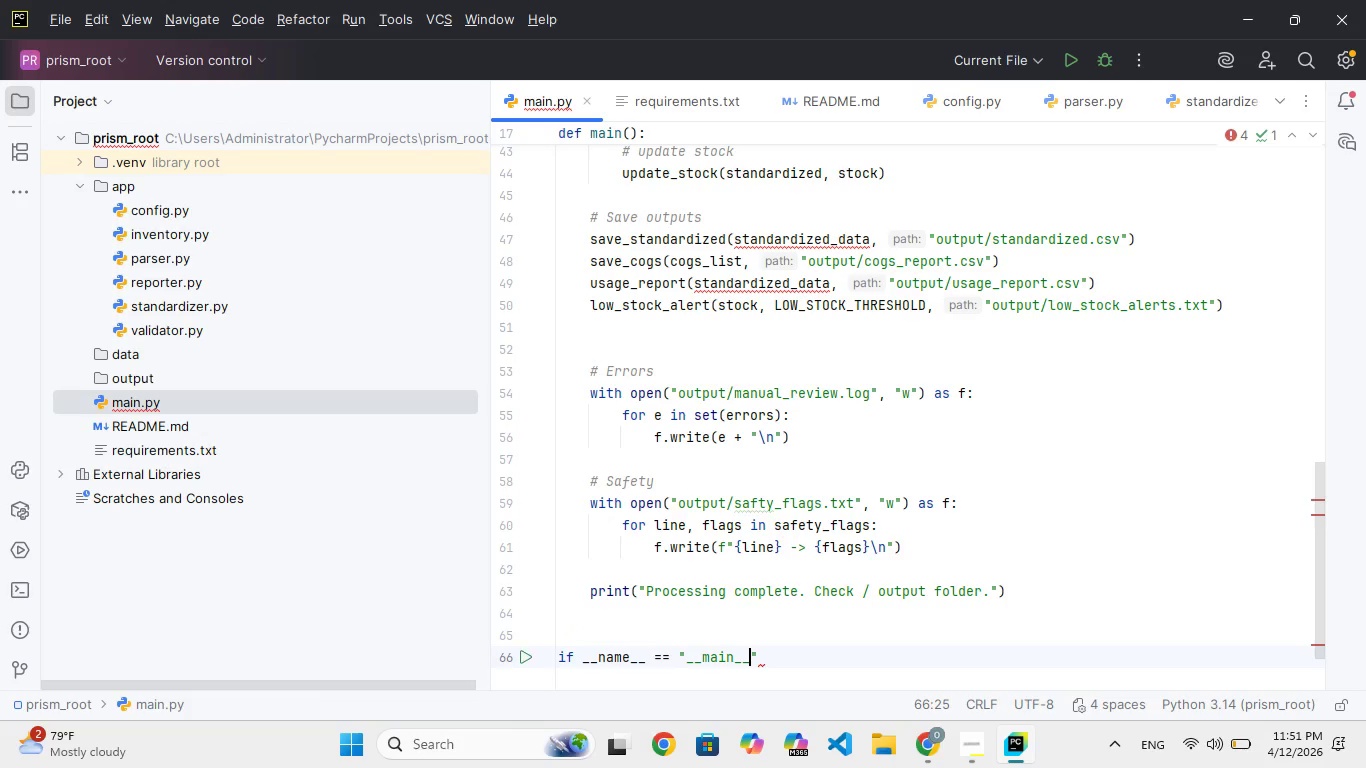 
key(ArrowRight)
 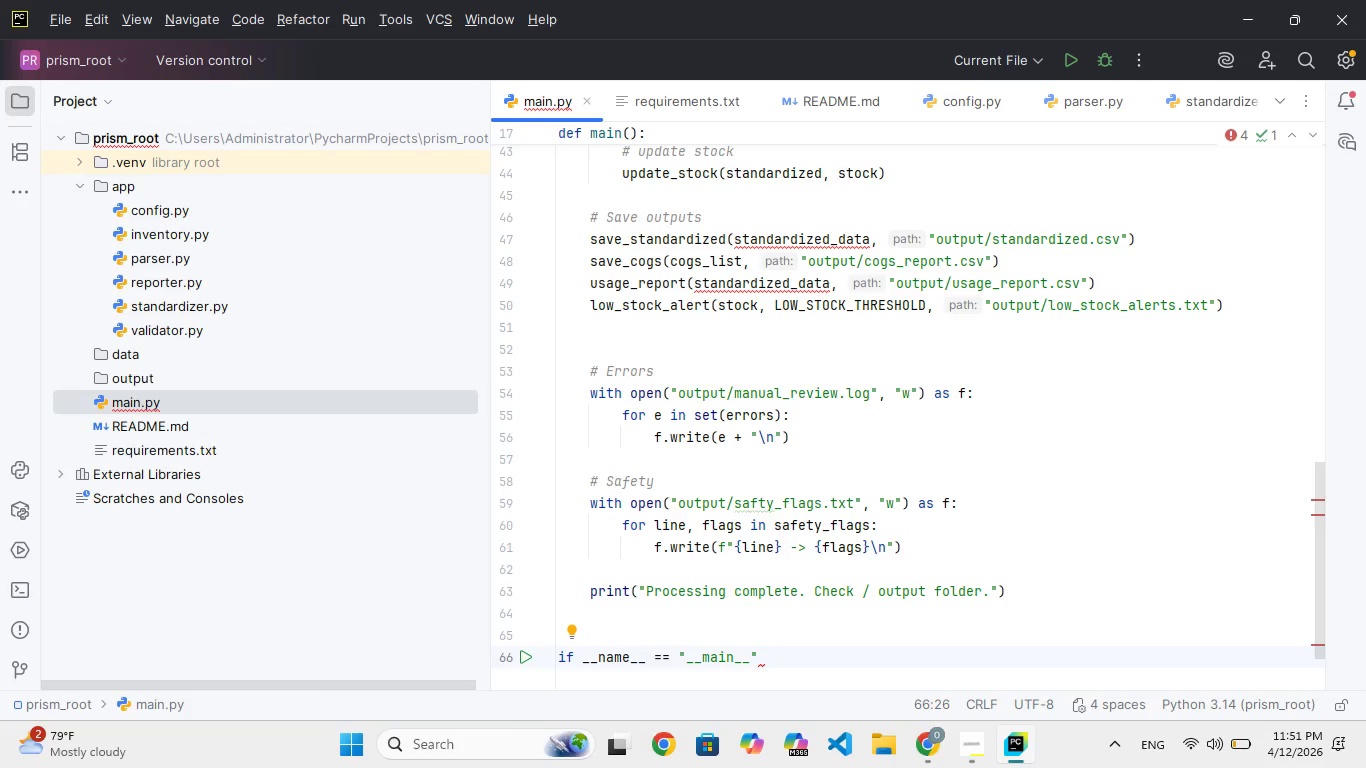 
key(Shift+Semicolon)
 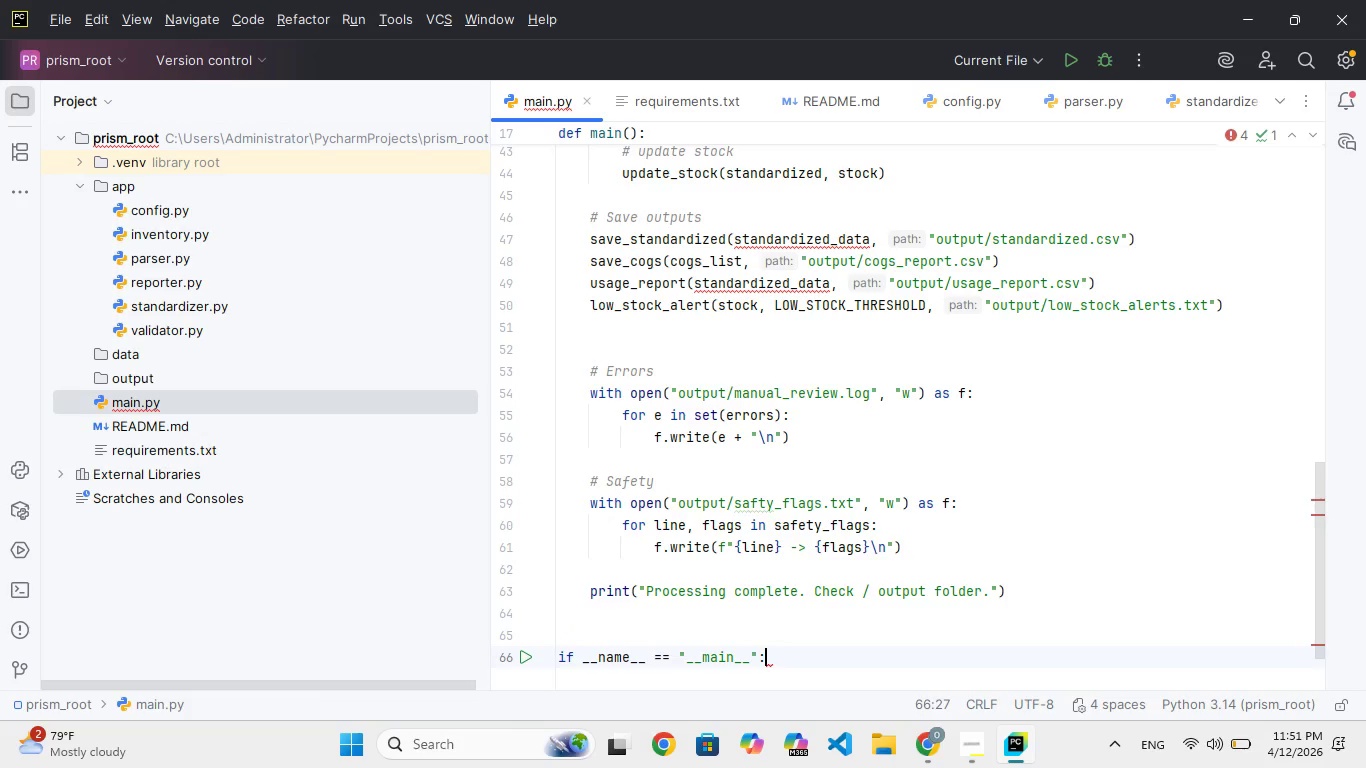 
key(Enter)
 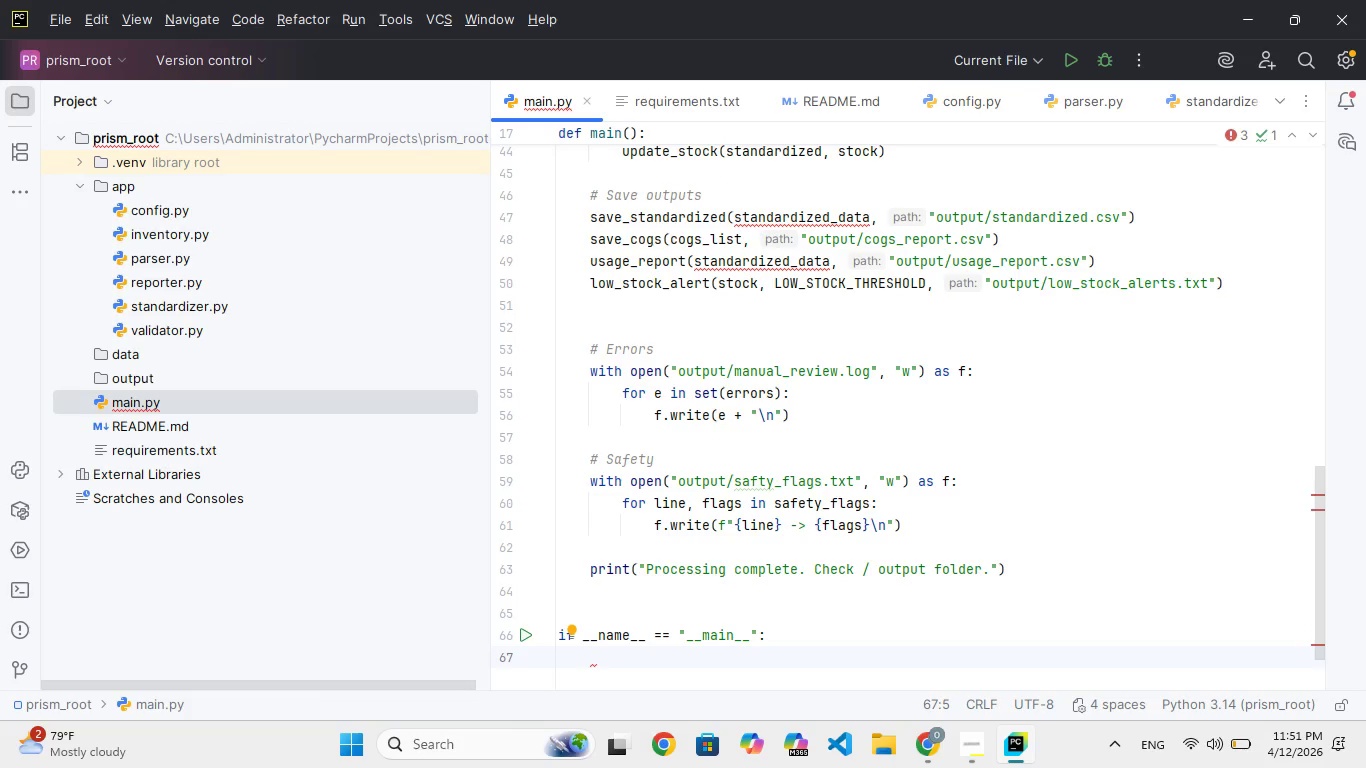 
type(main)
 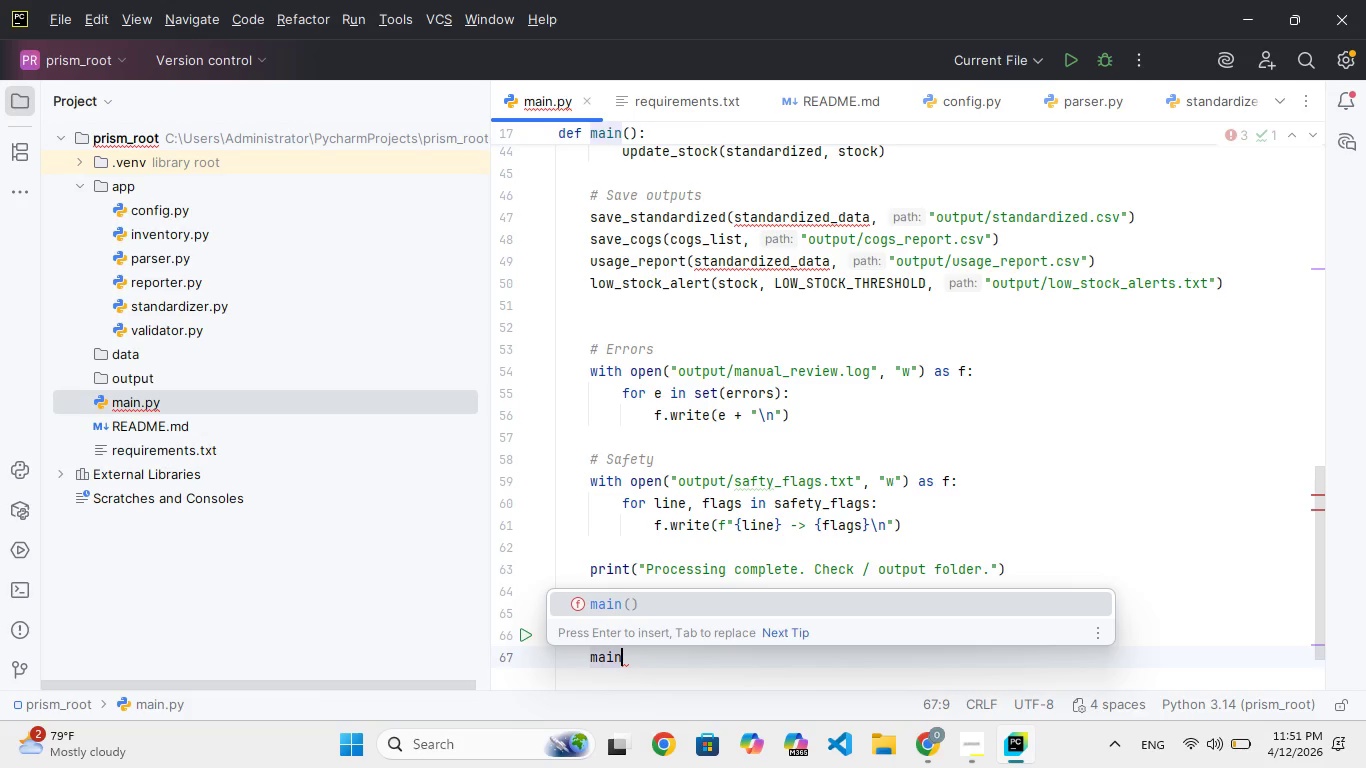 
key(Enter)
 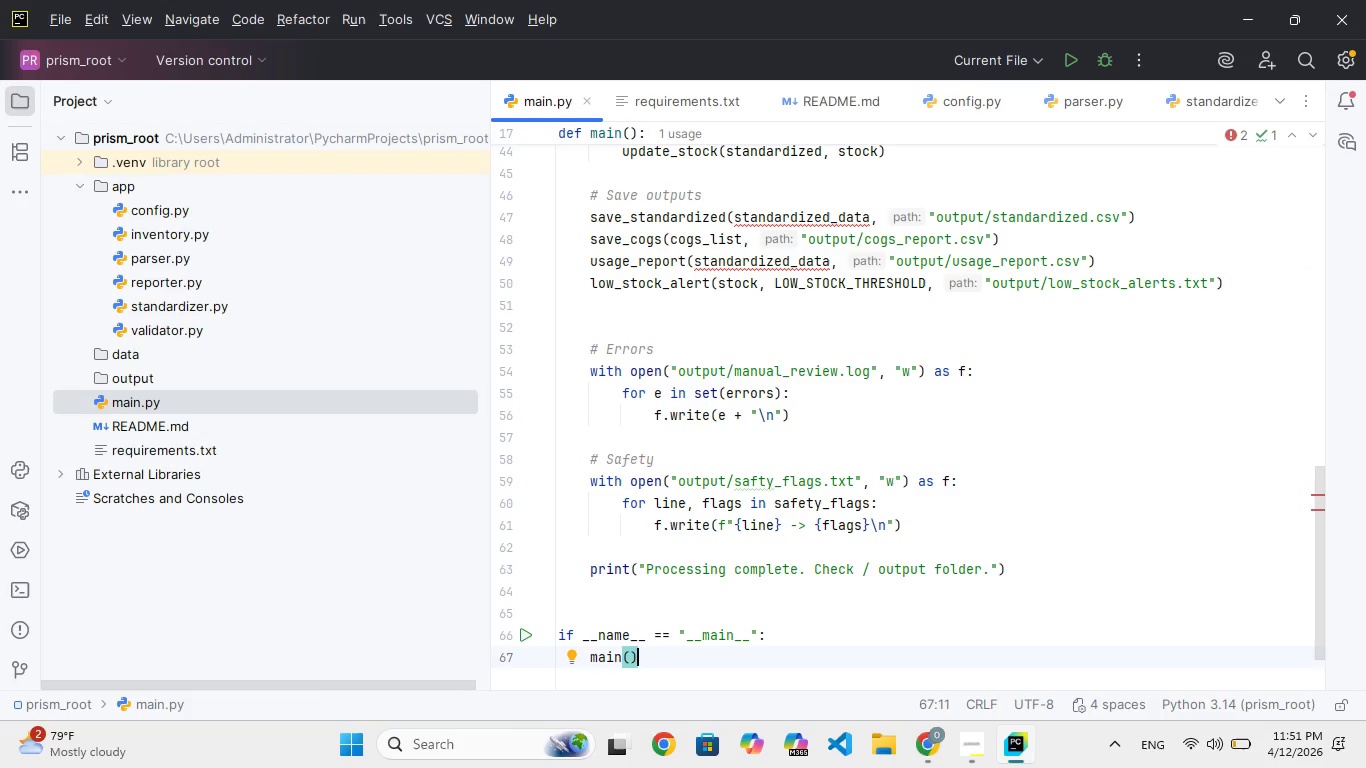 
scroll: coordinate [987, 122], scroll_direction: up, amount: 99.0
 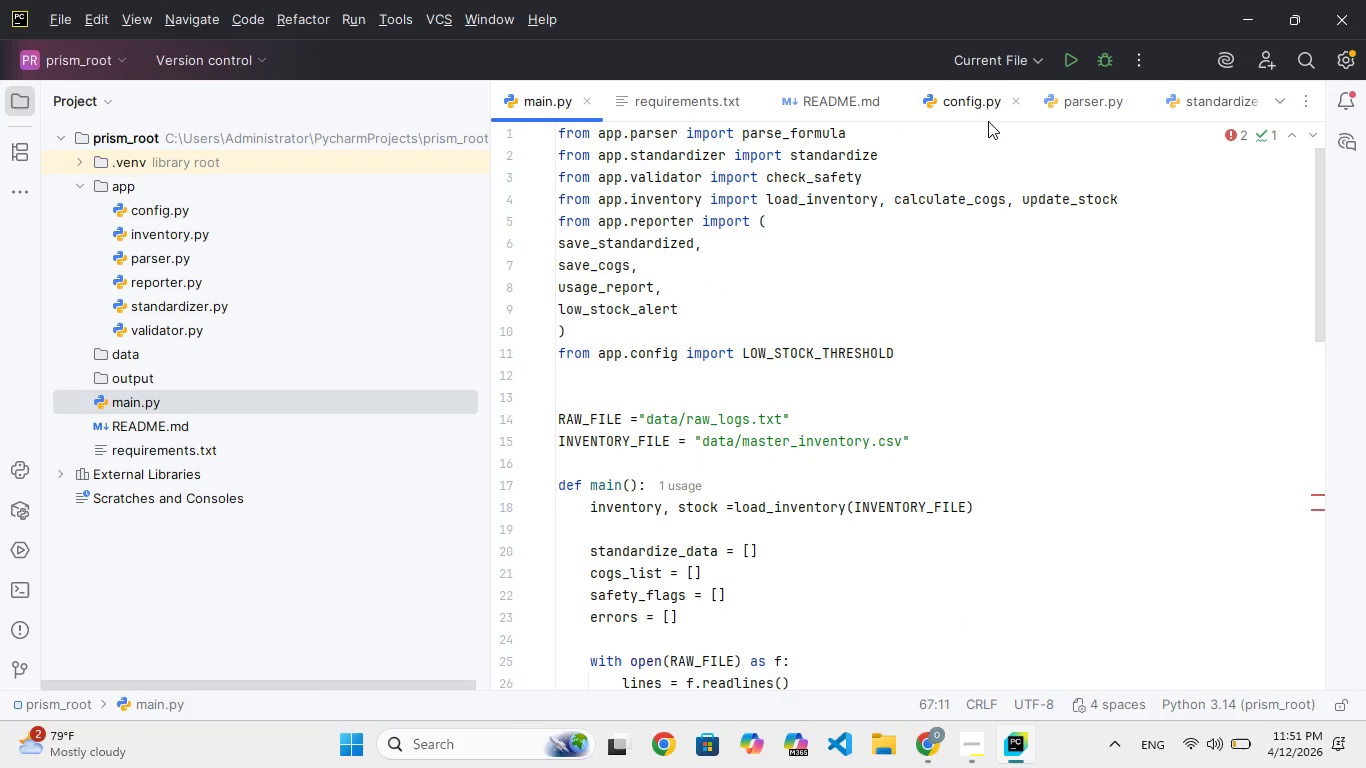 
scroll: coordinate [975, 169], scroll_direction: down, amount: 41.0
 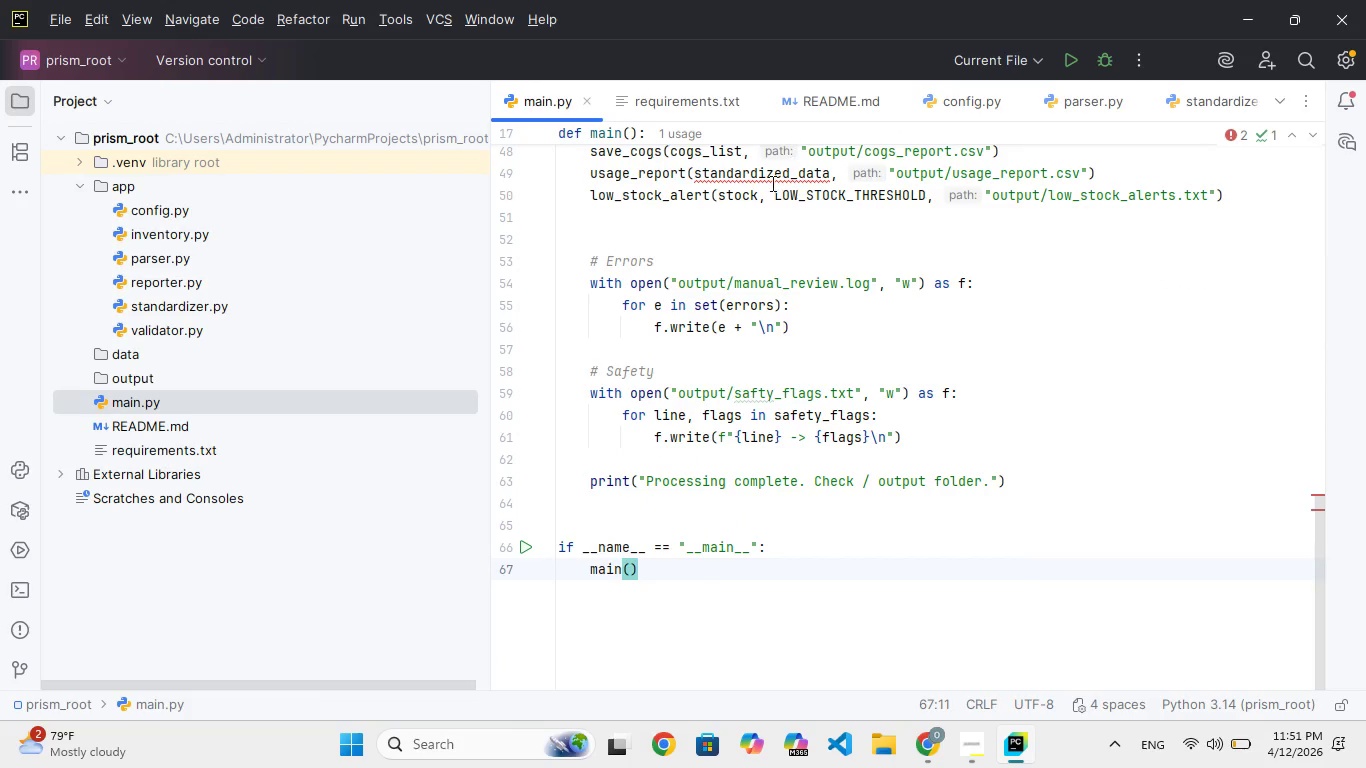 
left_click([771, 177])
 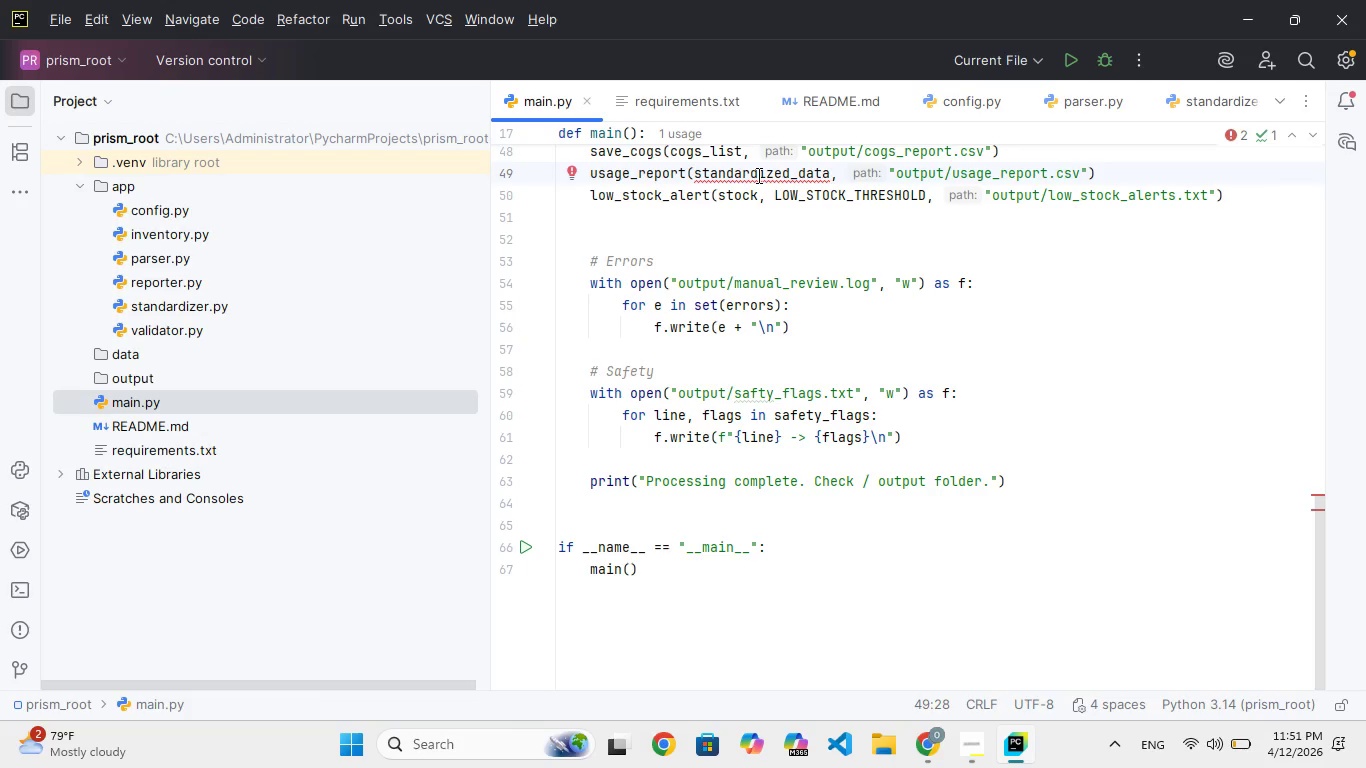 
scroll: coordinate [757, 177], scroll_direction: up, amount: 118.0
 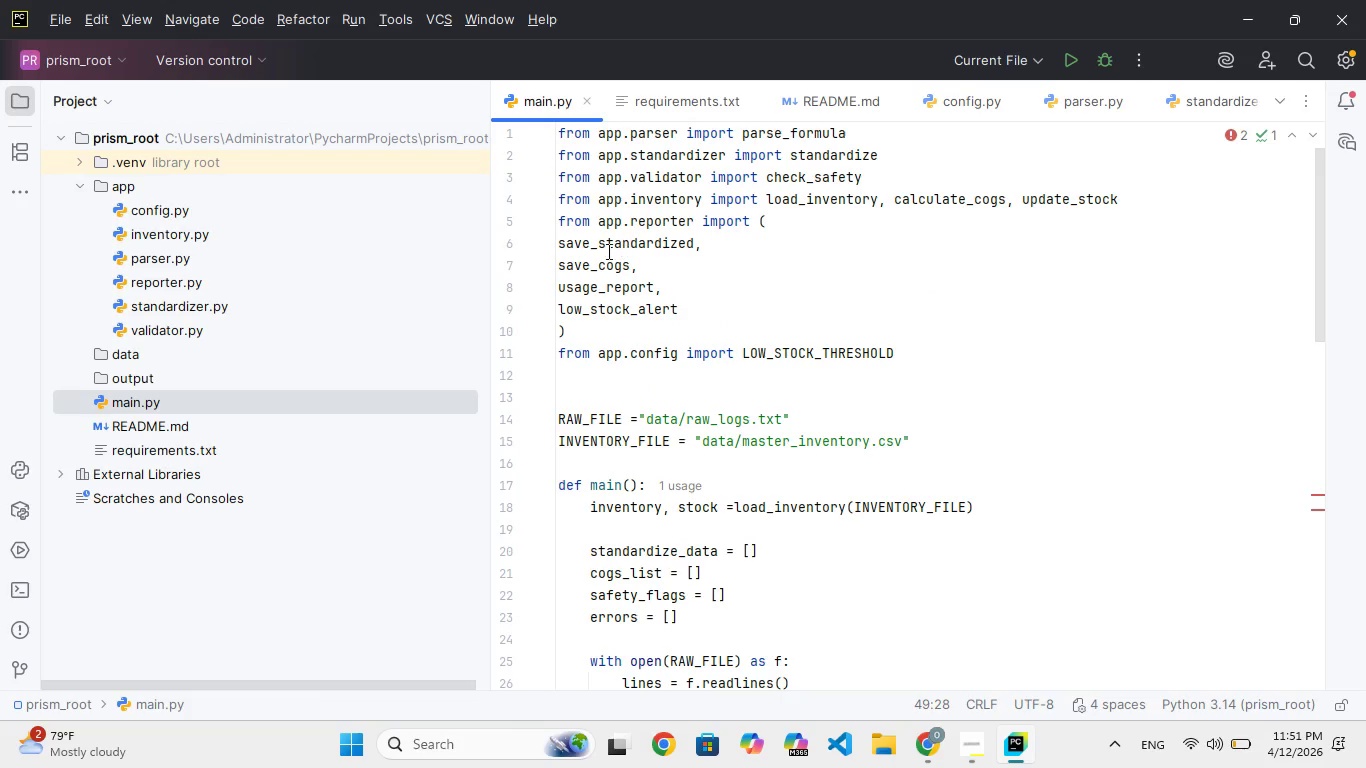 
scroll: coordinate [686, 254], scroll_direction: down, amount: 27.0
 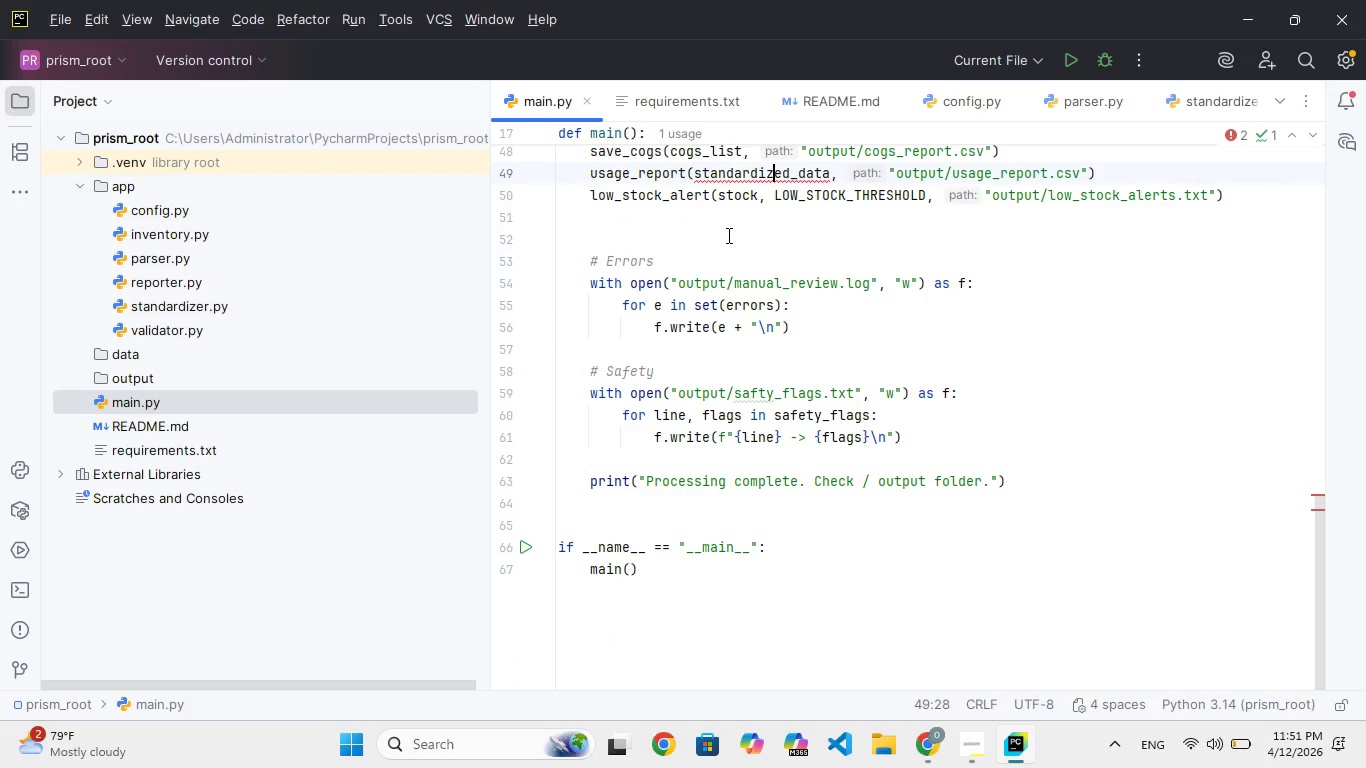 
scroll: coordinate [727, 235], scroll_direction: up, amount: 35.0
 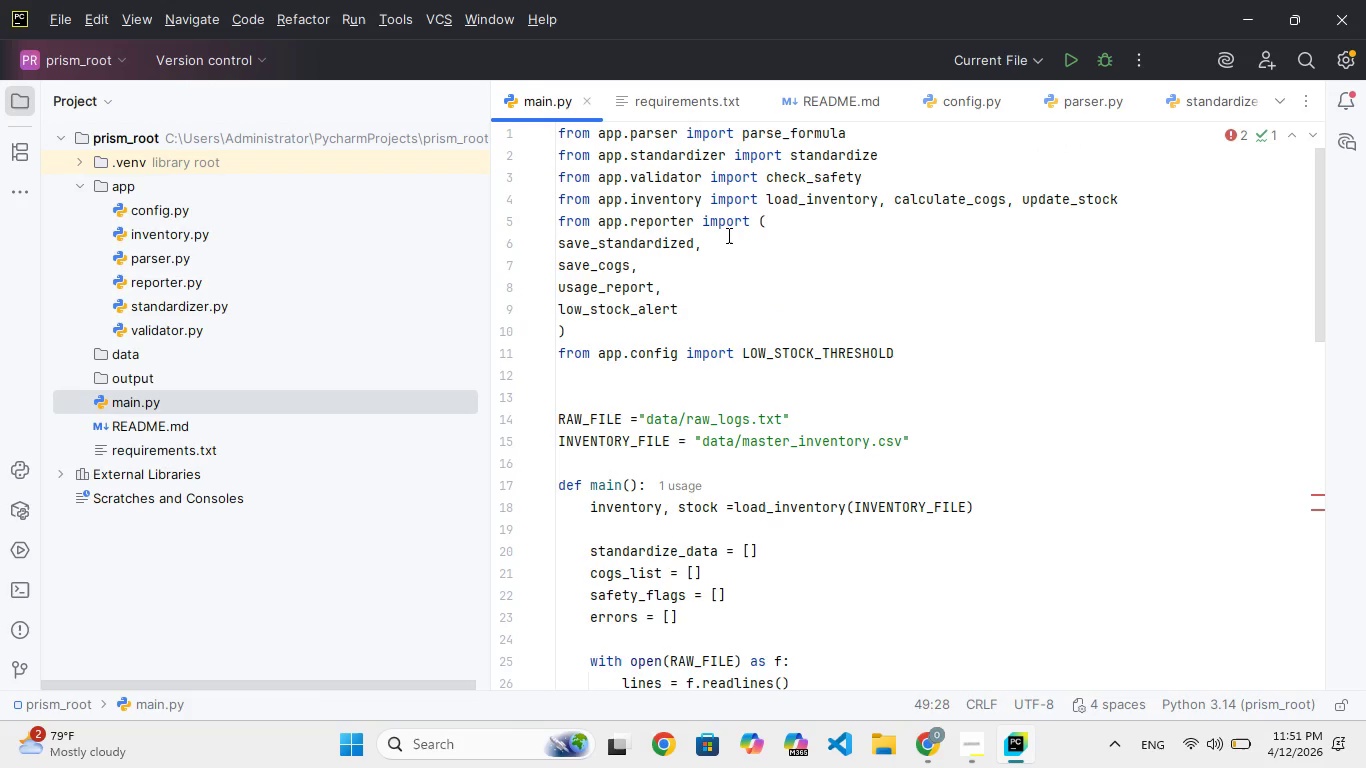 
scroll: coordinate [727, 235], scroll_direction: down, amount: 47.0
 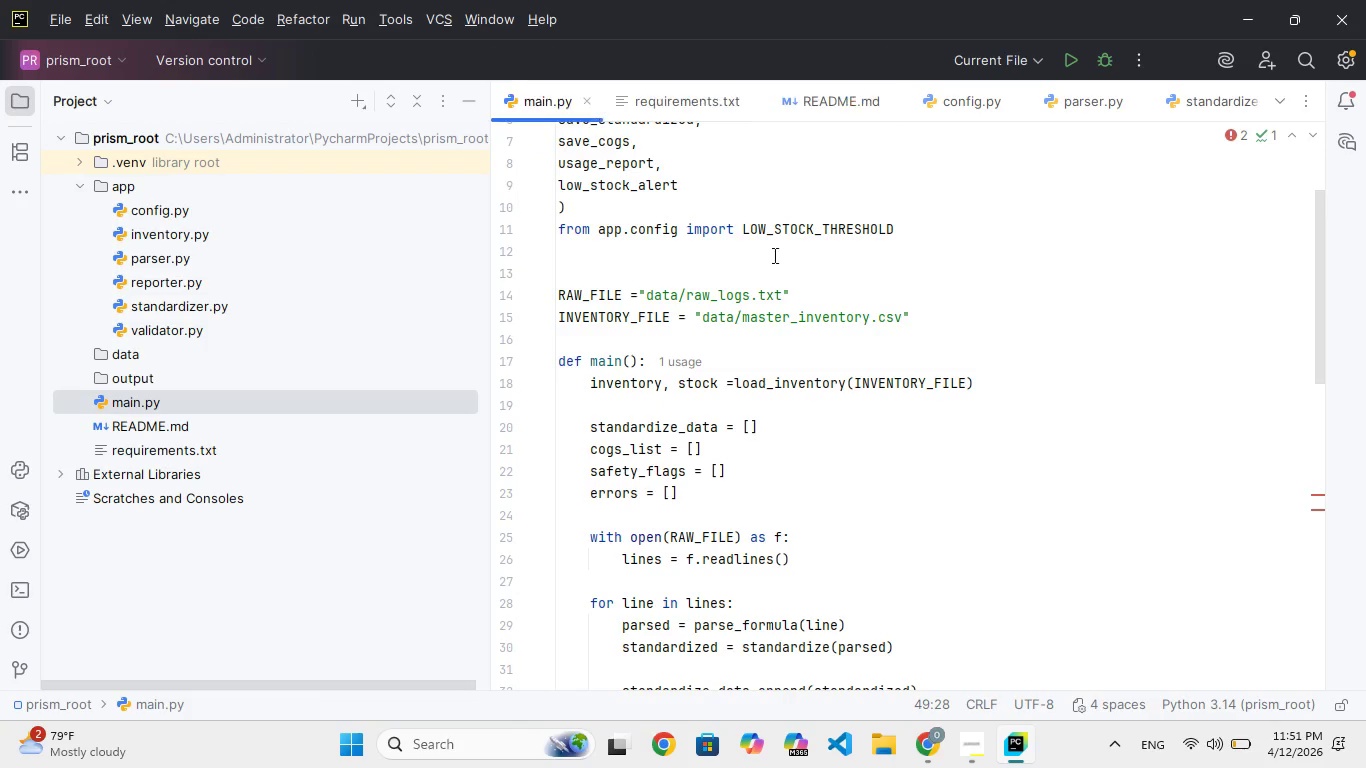 
scroll: coordinate [223, 245], scroll_direction: up, amount: 71.0
 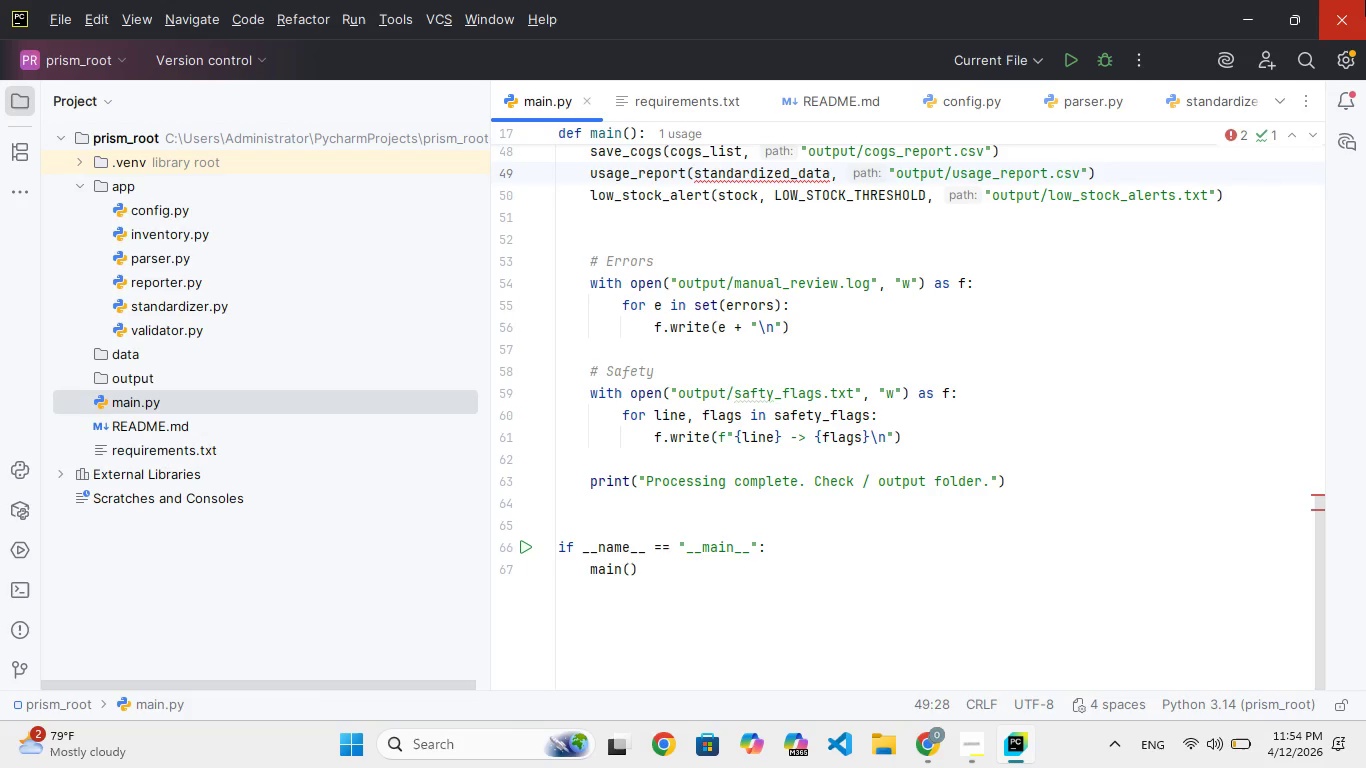 
wait(179.88)
 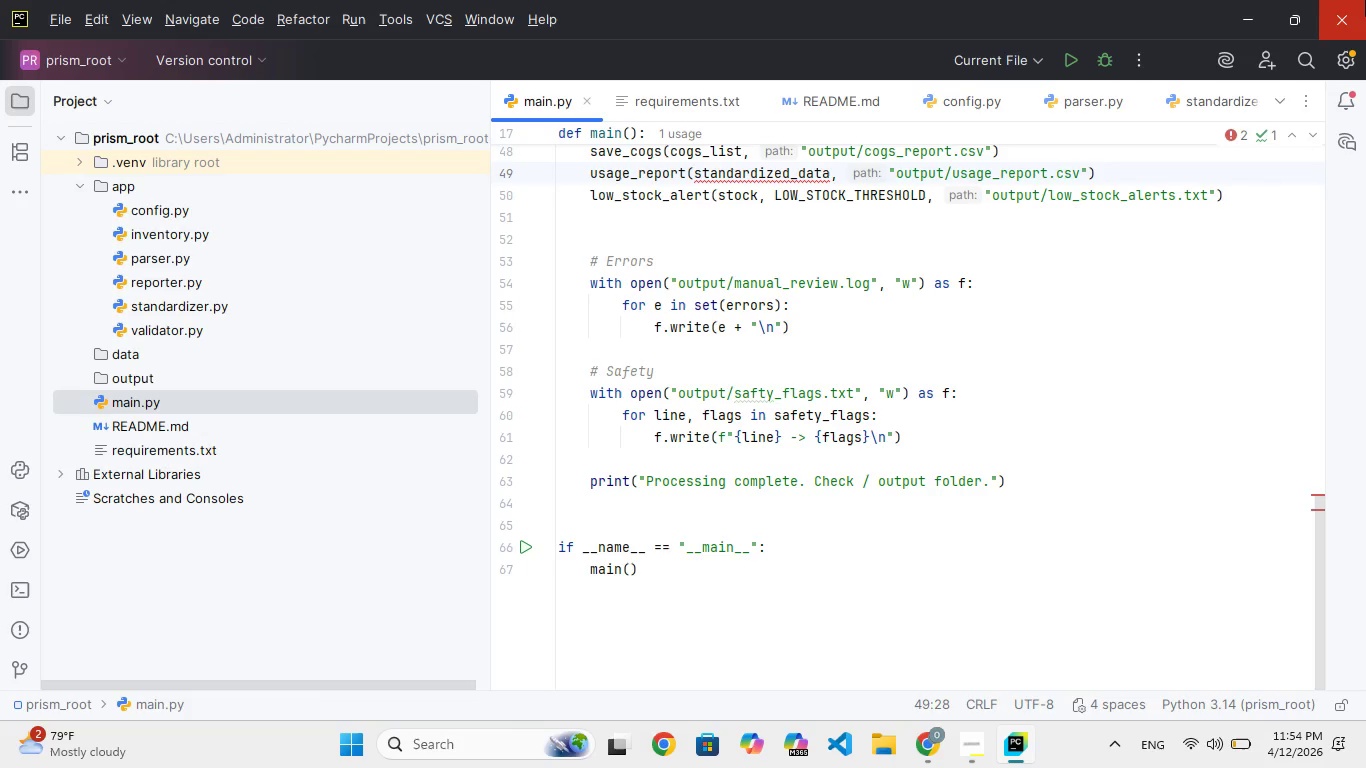 
scroll: coordinate [1128, 308], scroll_direction: up, amount: 57.0
 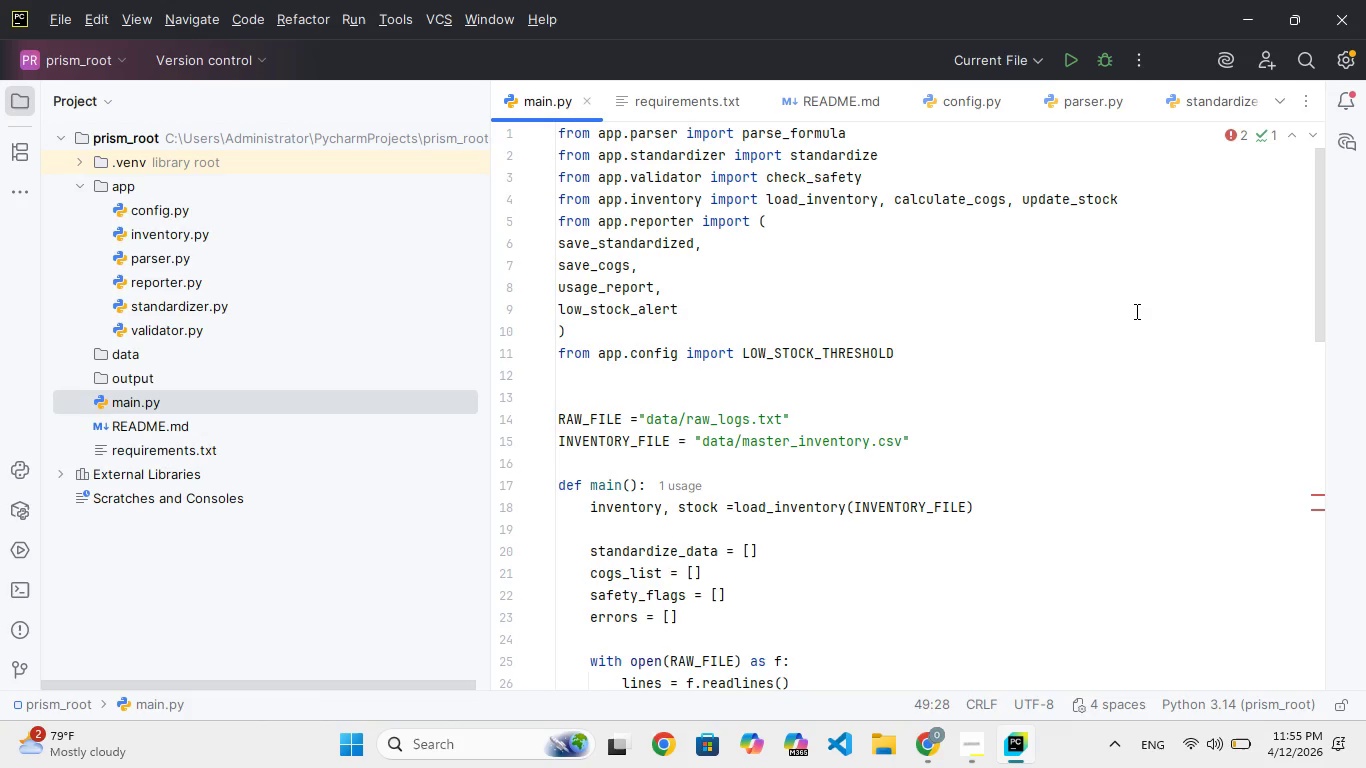 
wait(27.89)
 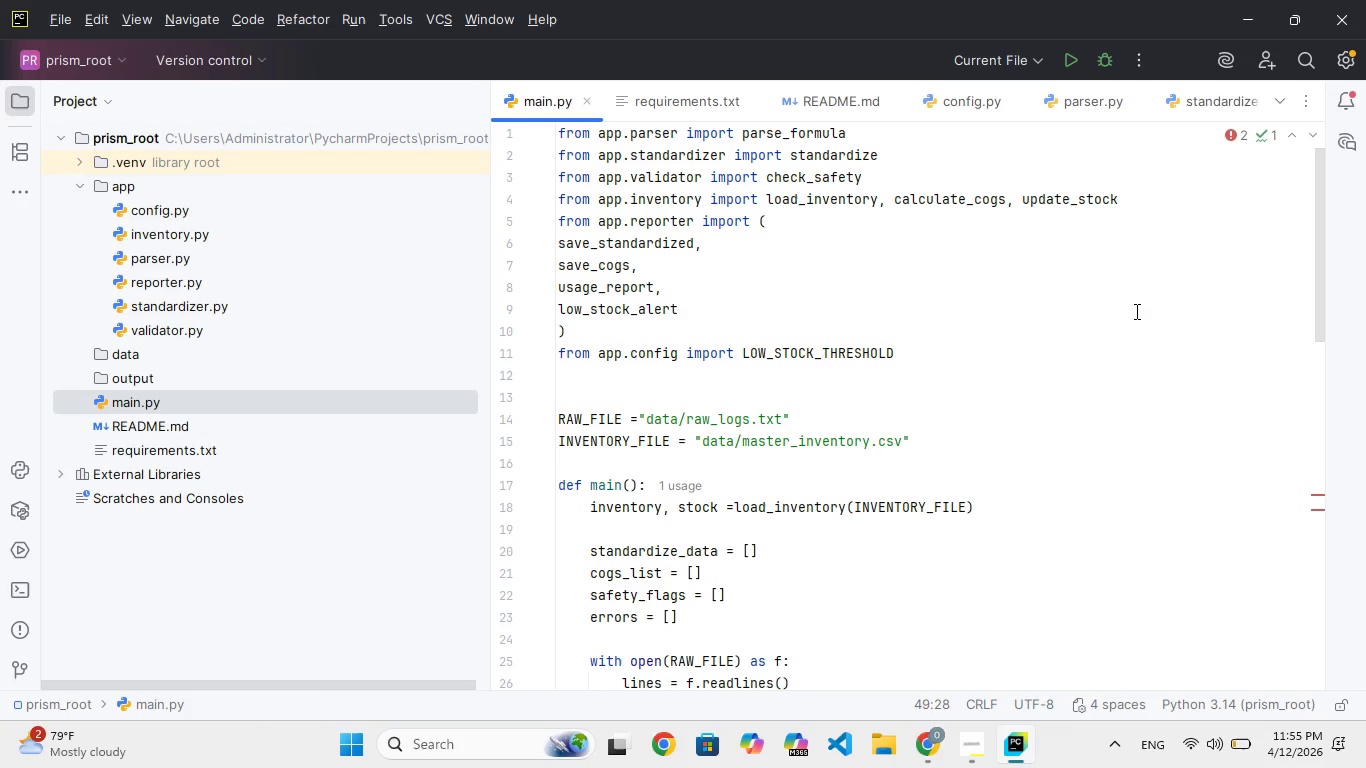 
scroll: coordinate [1365, 200], scroll_direction: up, amount: 2.0
 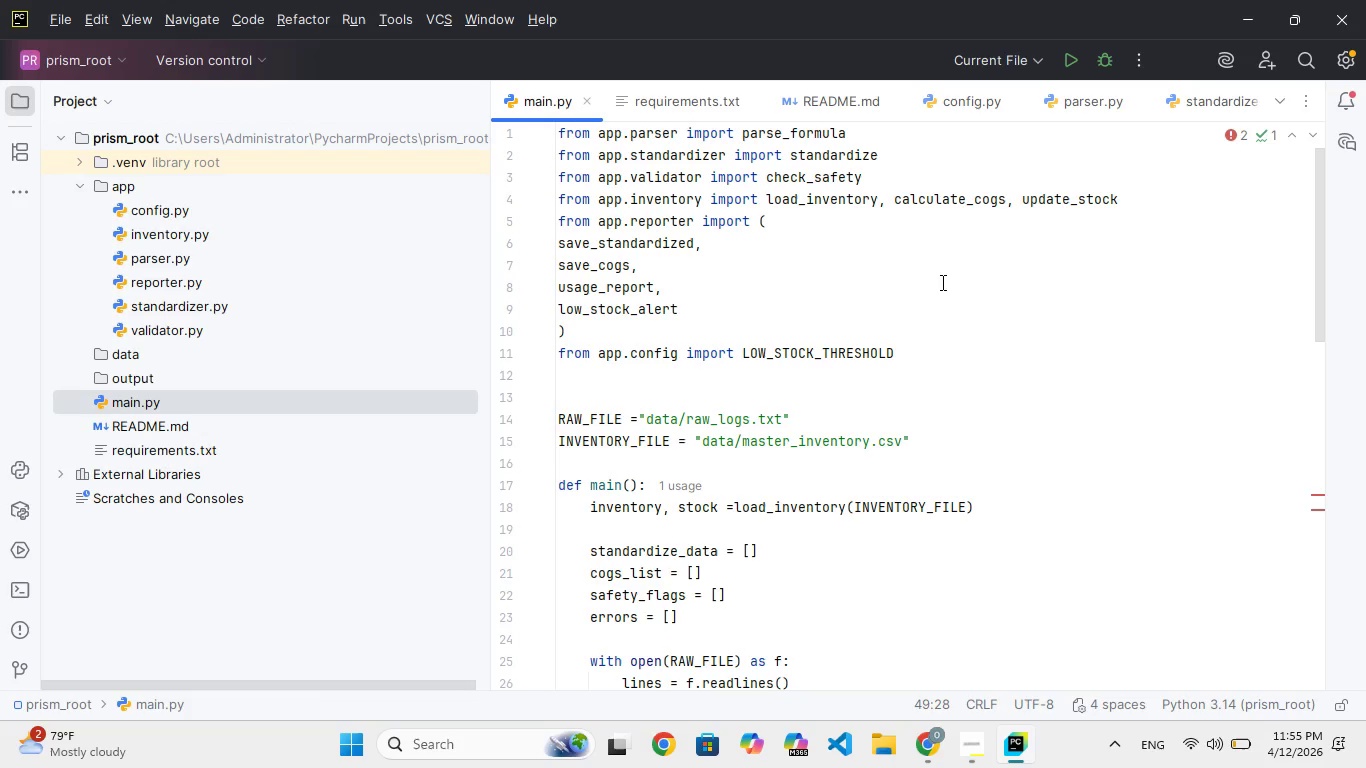 
scroll: coordinate [952, 282], scroll_direction: down, amount: 65.0
 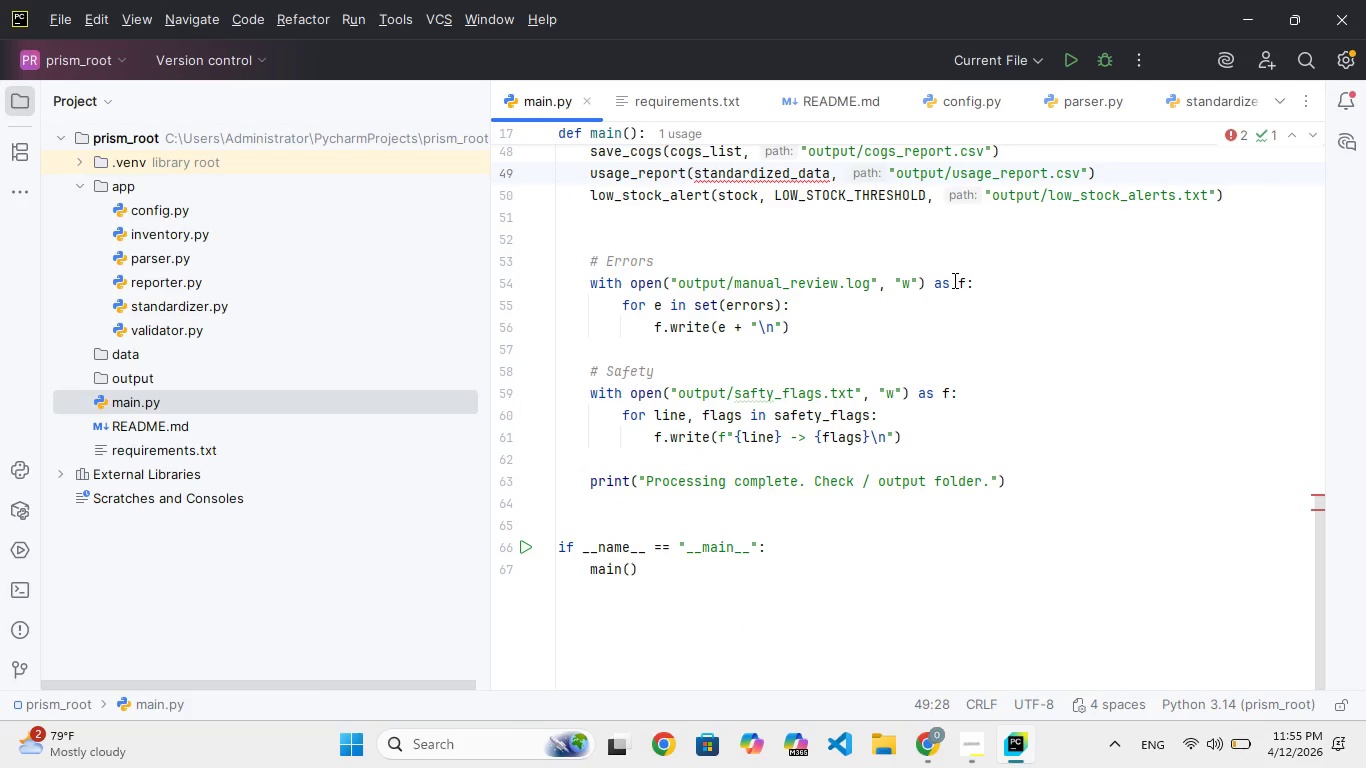 
scroll: coordinate [948, 286], scroll_direction: up, amount: 3.0
 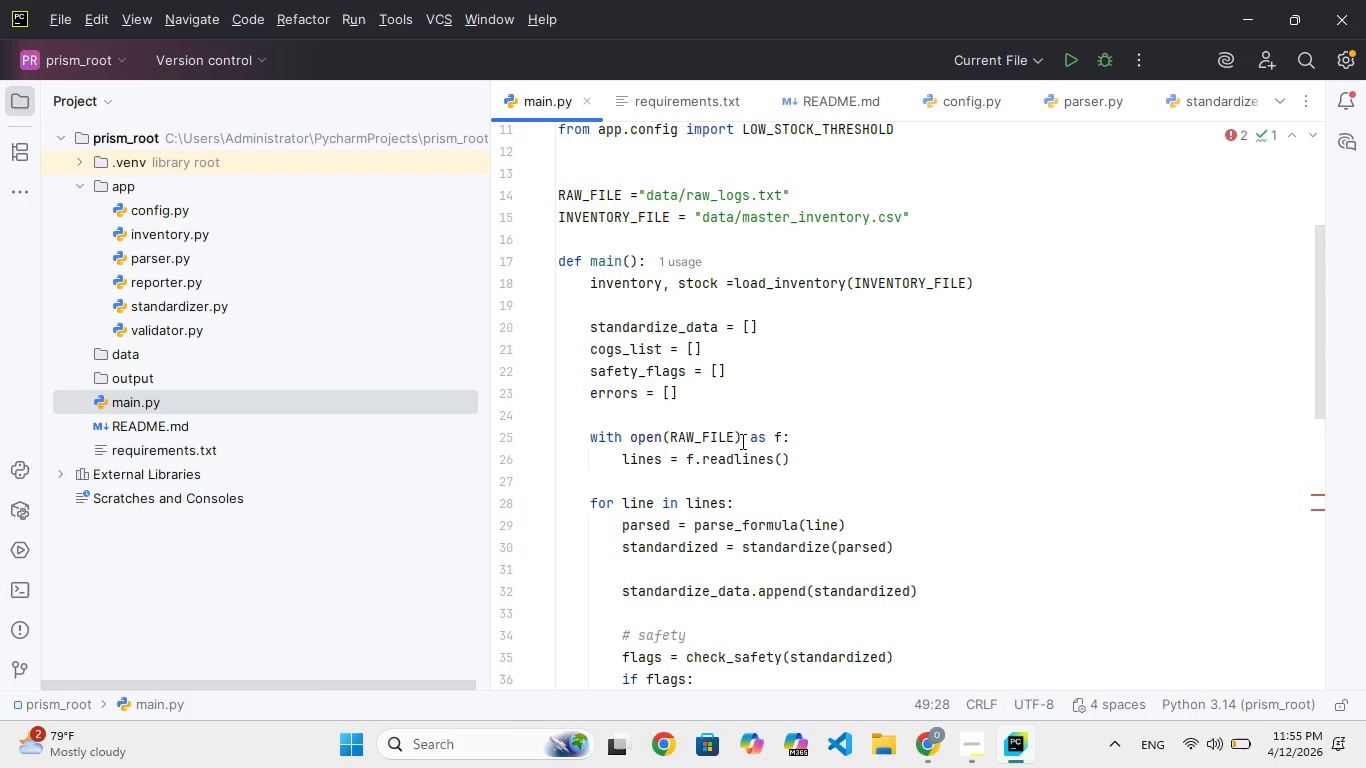 
scroll: coordinate [638, 611], scroll_direction: down, amount: 16.0
 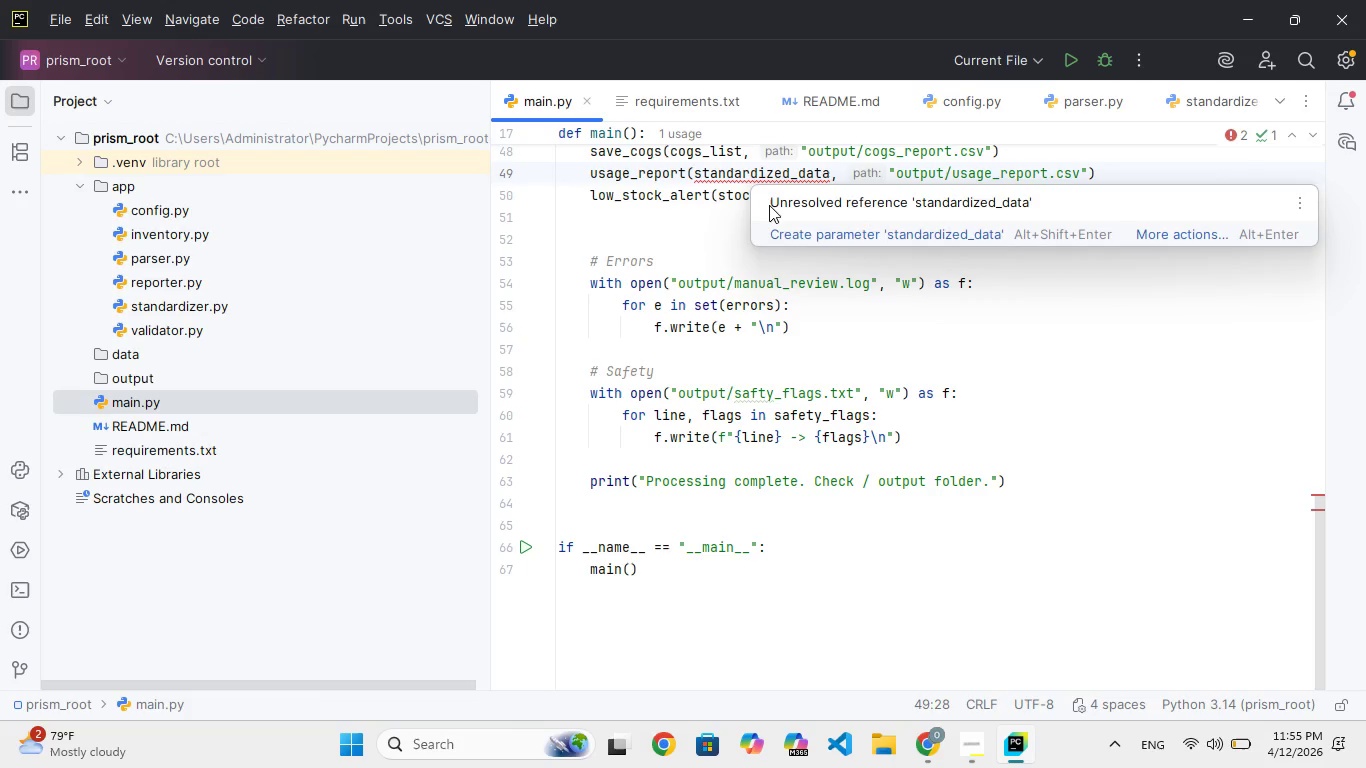 
wait(7.37)
 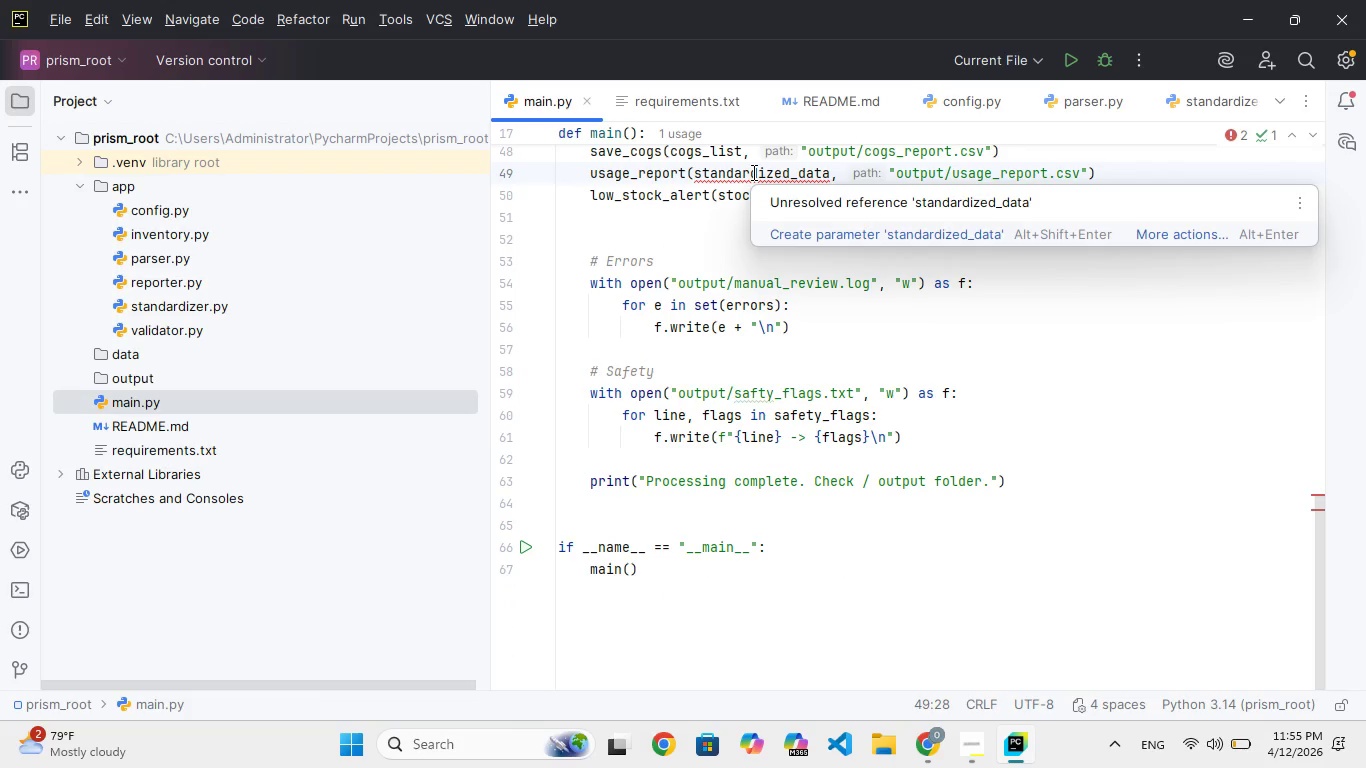 
right_click([1036, 366])
 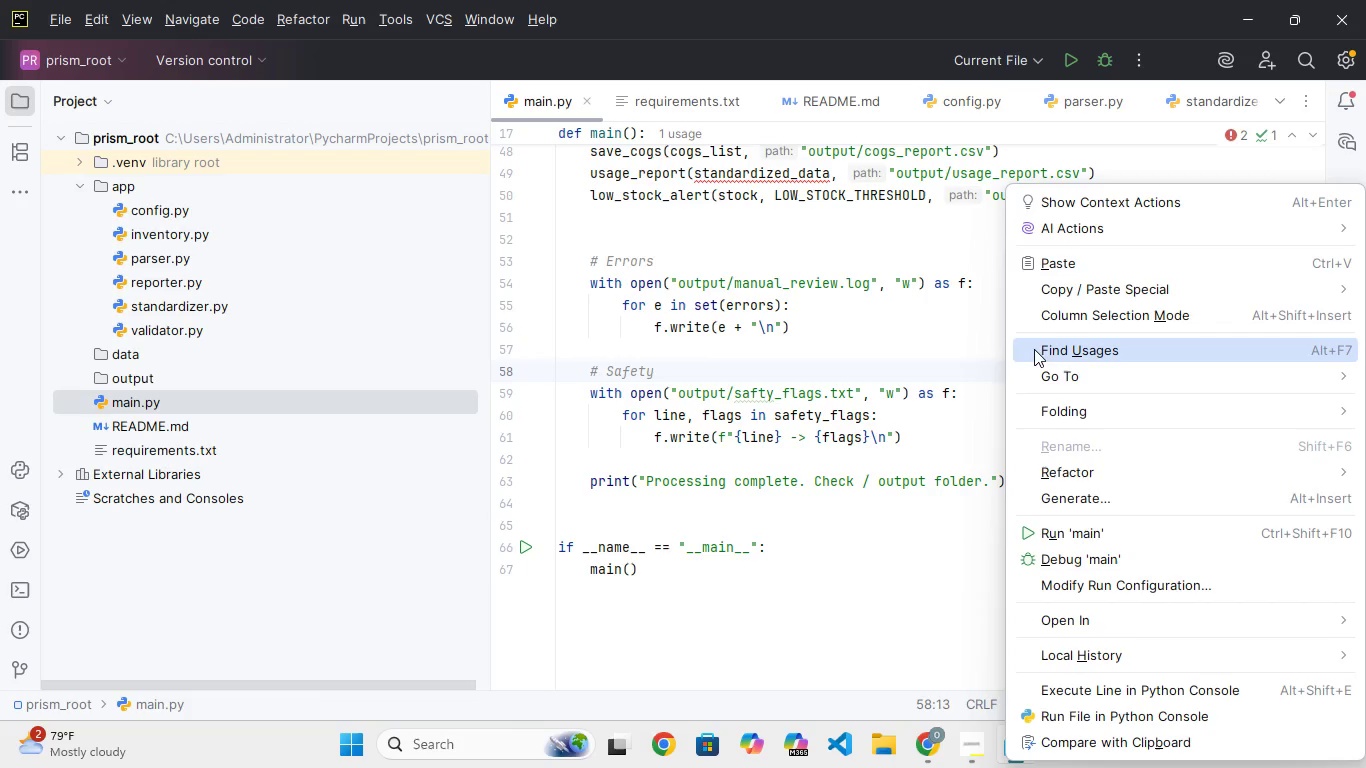 
scroll: coordinate [689, 311], scroll_direction: up, amount: 133.0
 